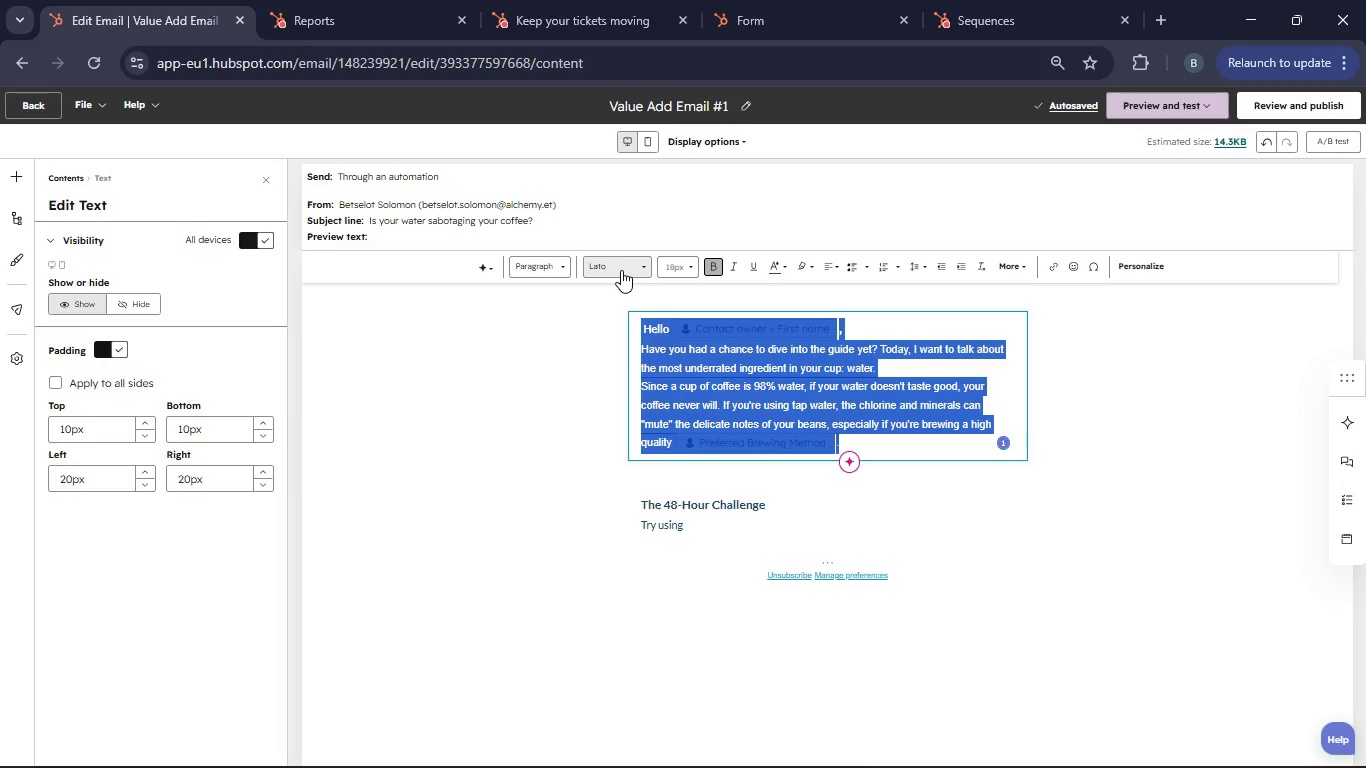 
left_click([621, 270])
 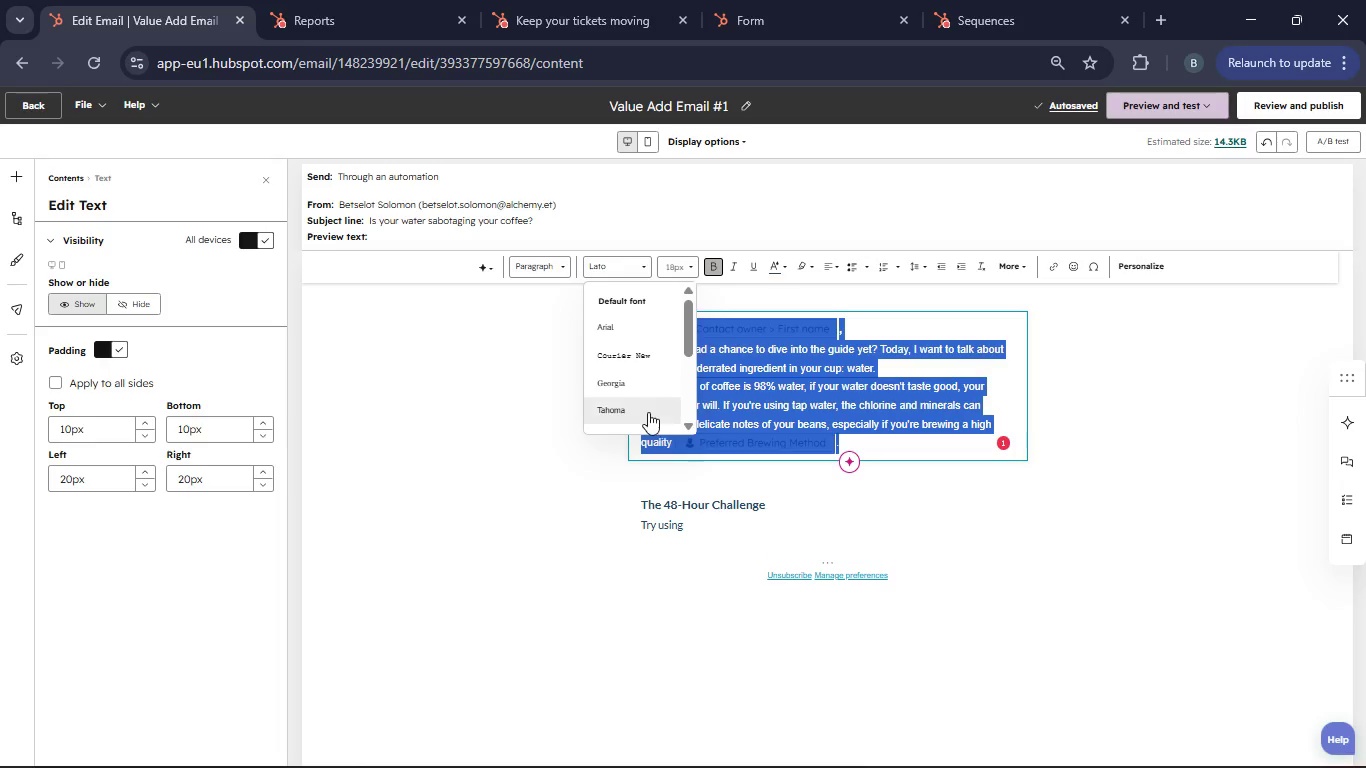 
scroll: coordinate [647, 412], scroll_direction: down, amount: 3.0
 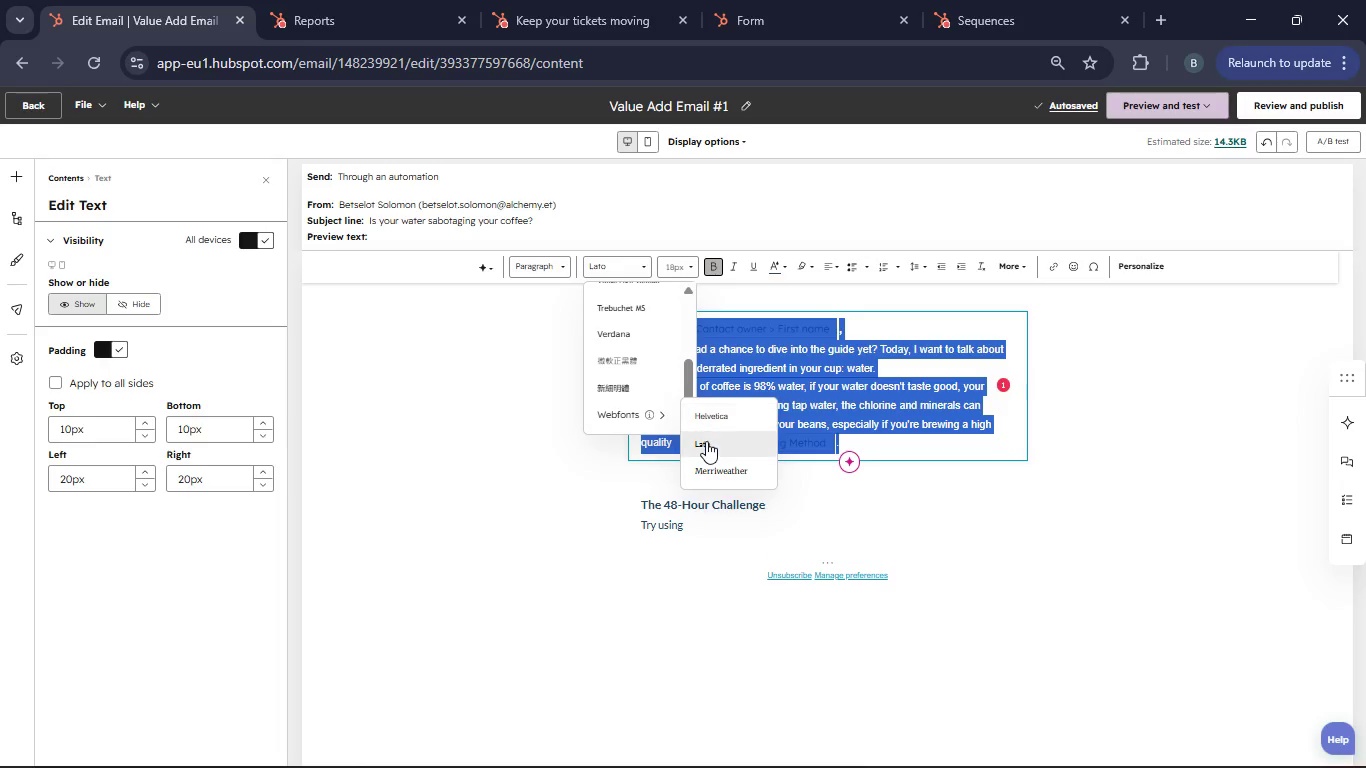 
left_click([706, 441])
 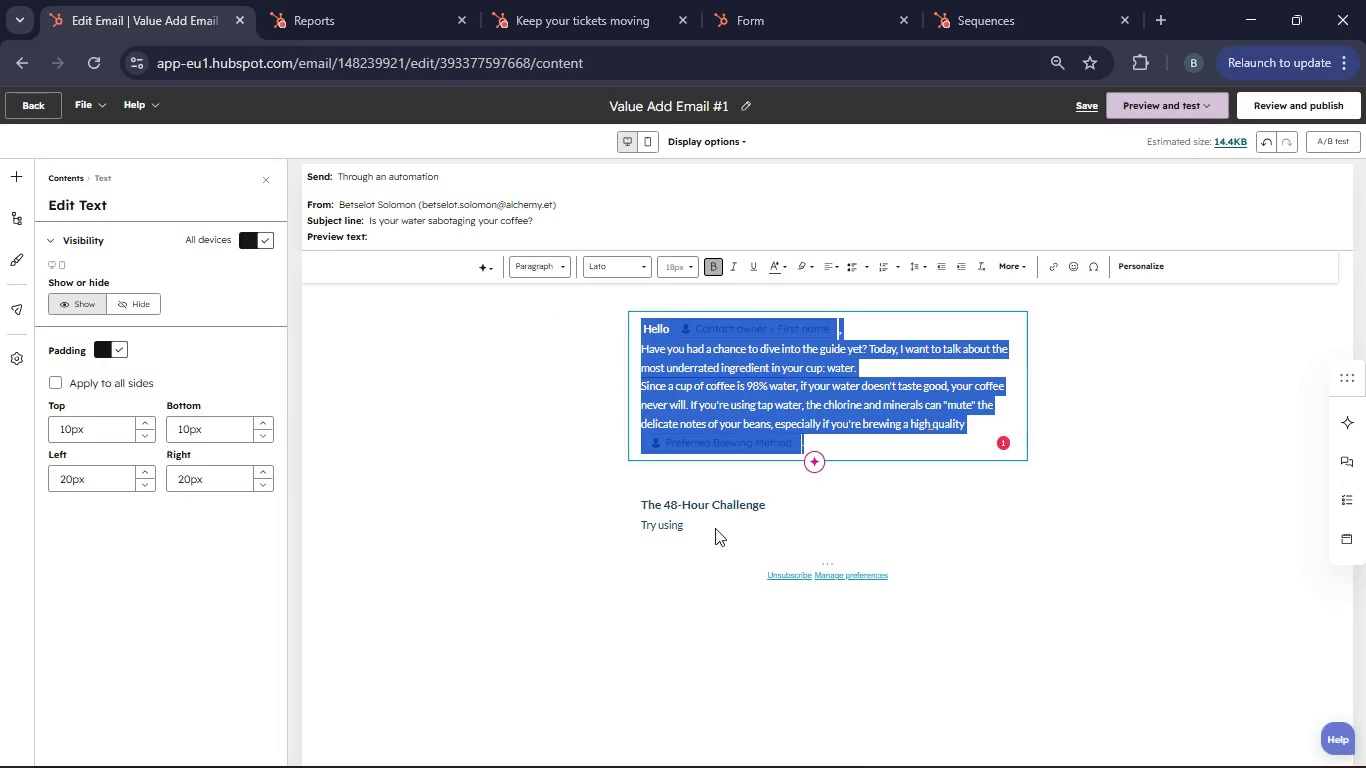 
left_click([701, 529])
 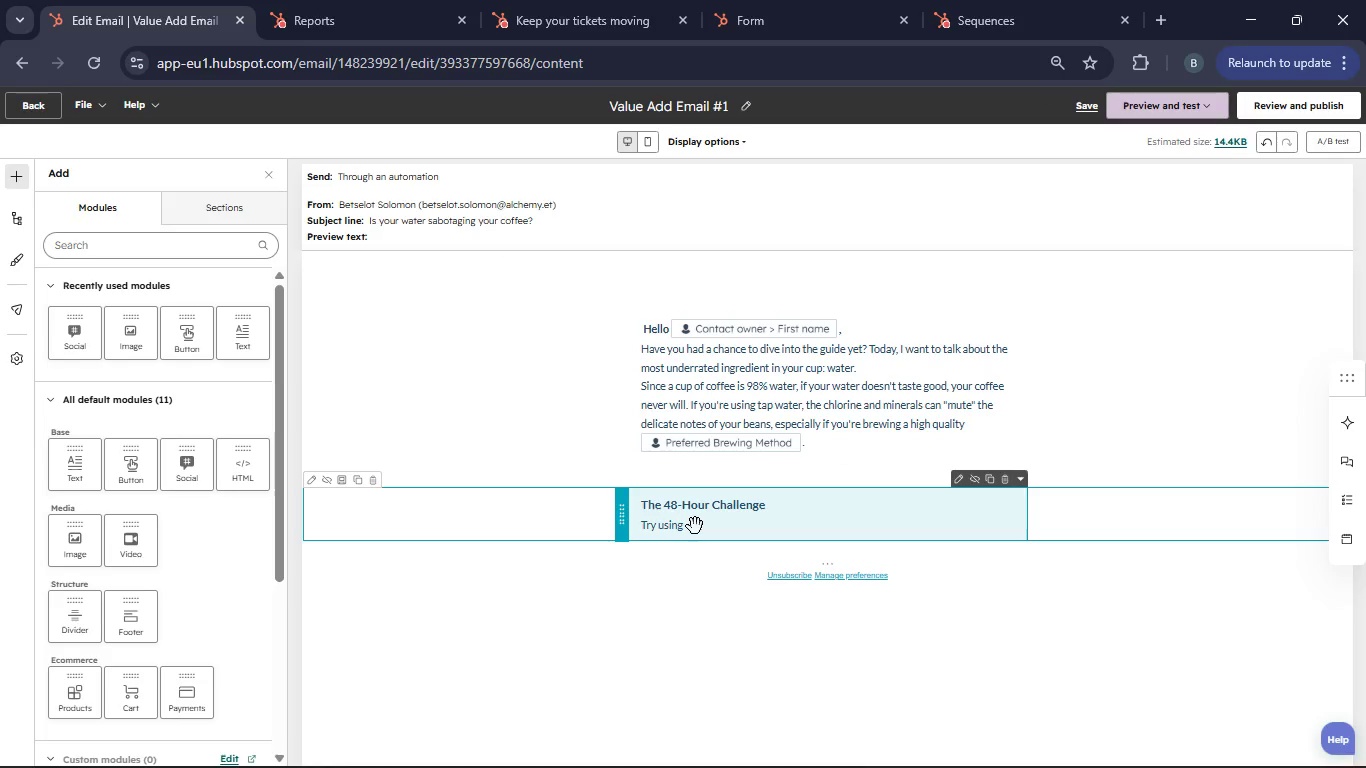 
left_click([695, 526])
 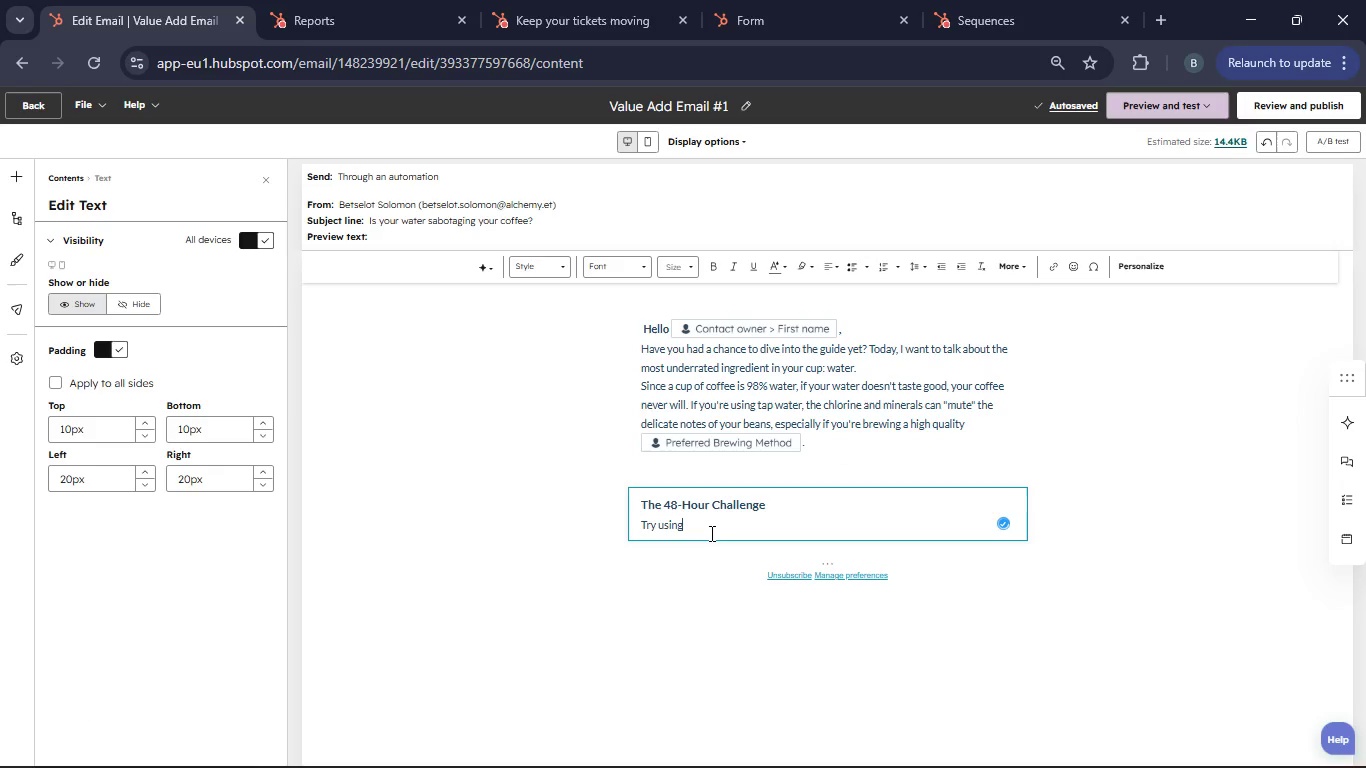 
type( filtered water for your nxt brw. You'll notice a immediate icrease in clarity and sweetness.)
 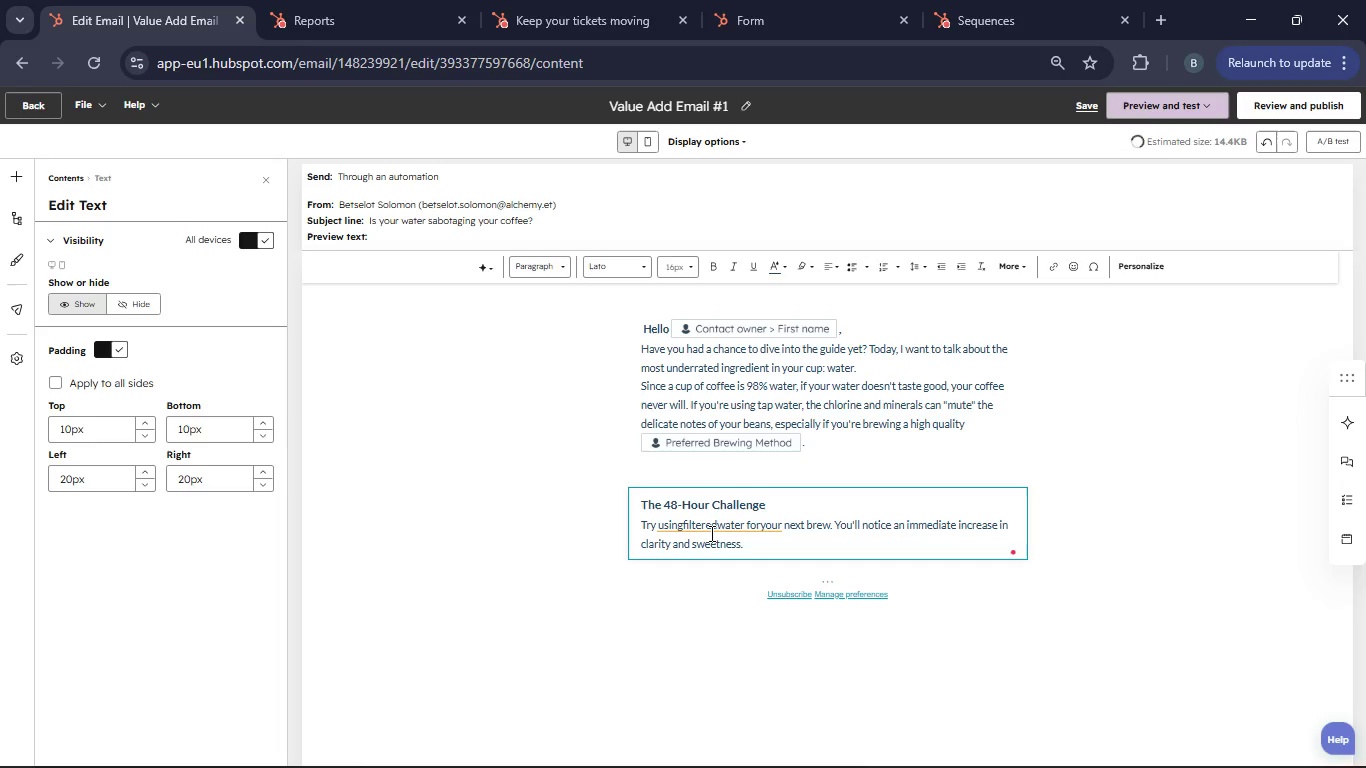 
key(Enter)
 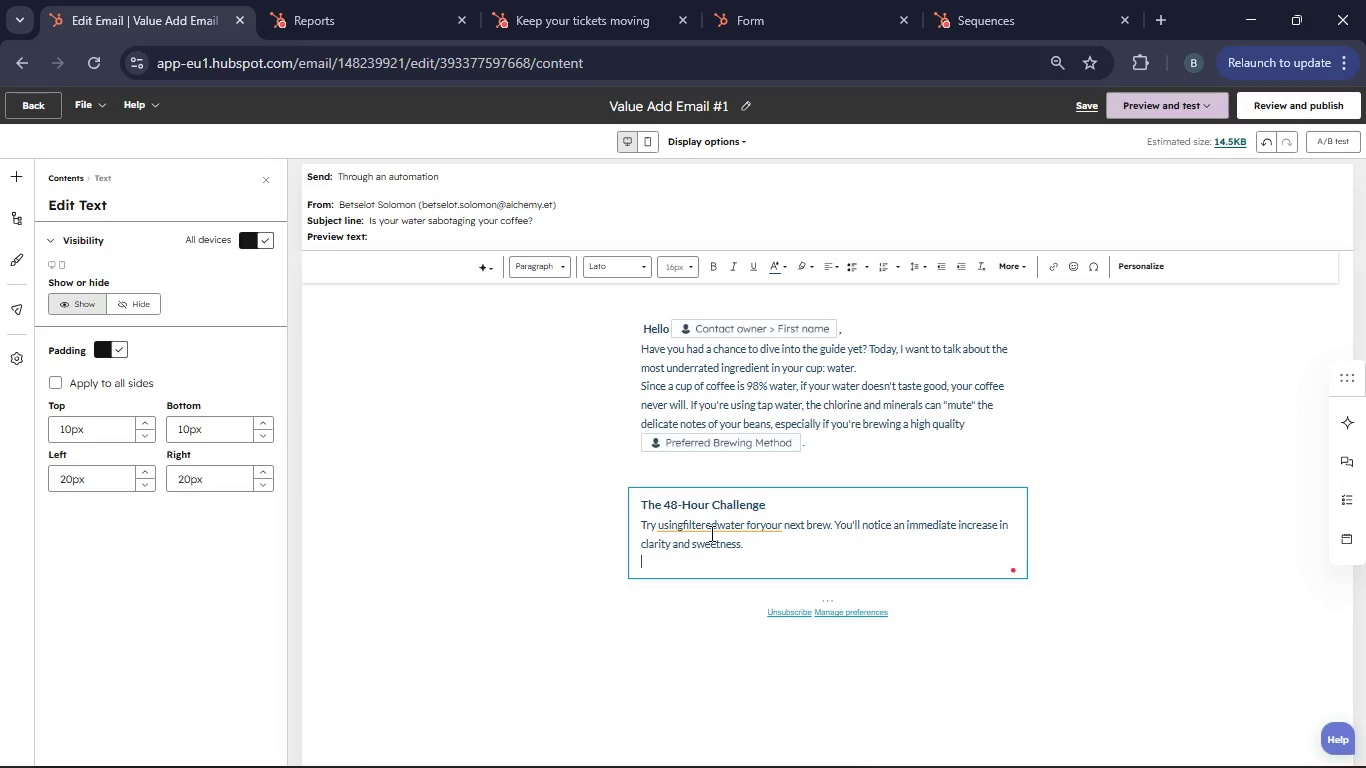 
type(If you )
key(Backspace)
type('re still finding the taste a bit "flat," check your tempr)
key(Backspace)
type(erature )
key(Backspace)
type(. Wrcommend92)
 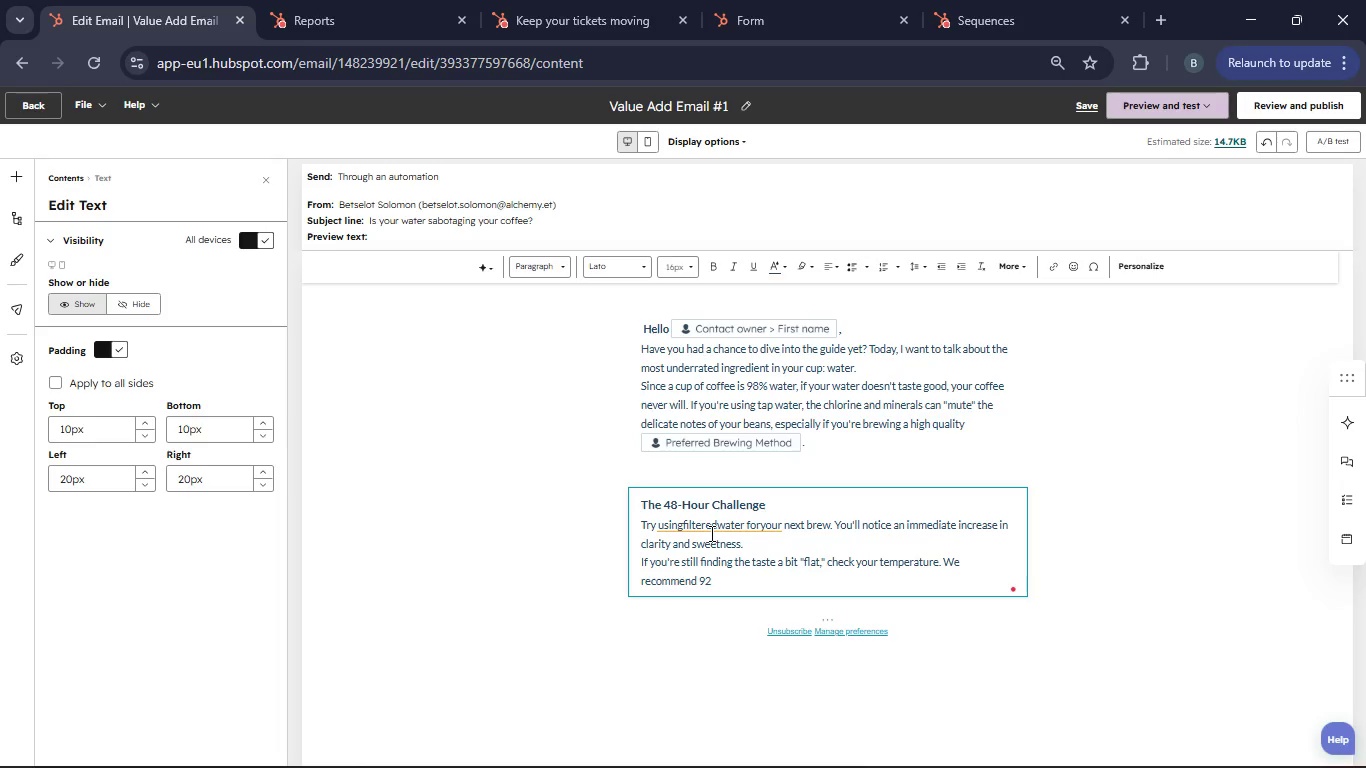 
type( to 6)
key(Backspace)
type(99)
key(Backspace)
type(6 for the best results.)
 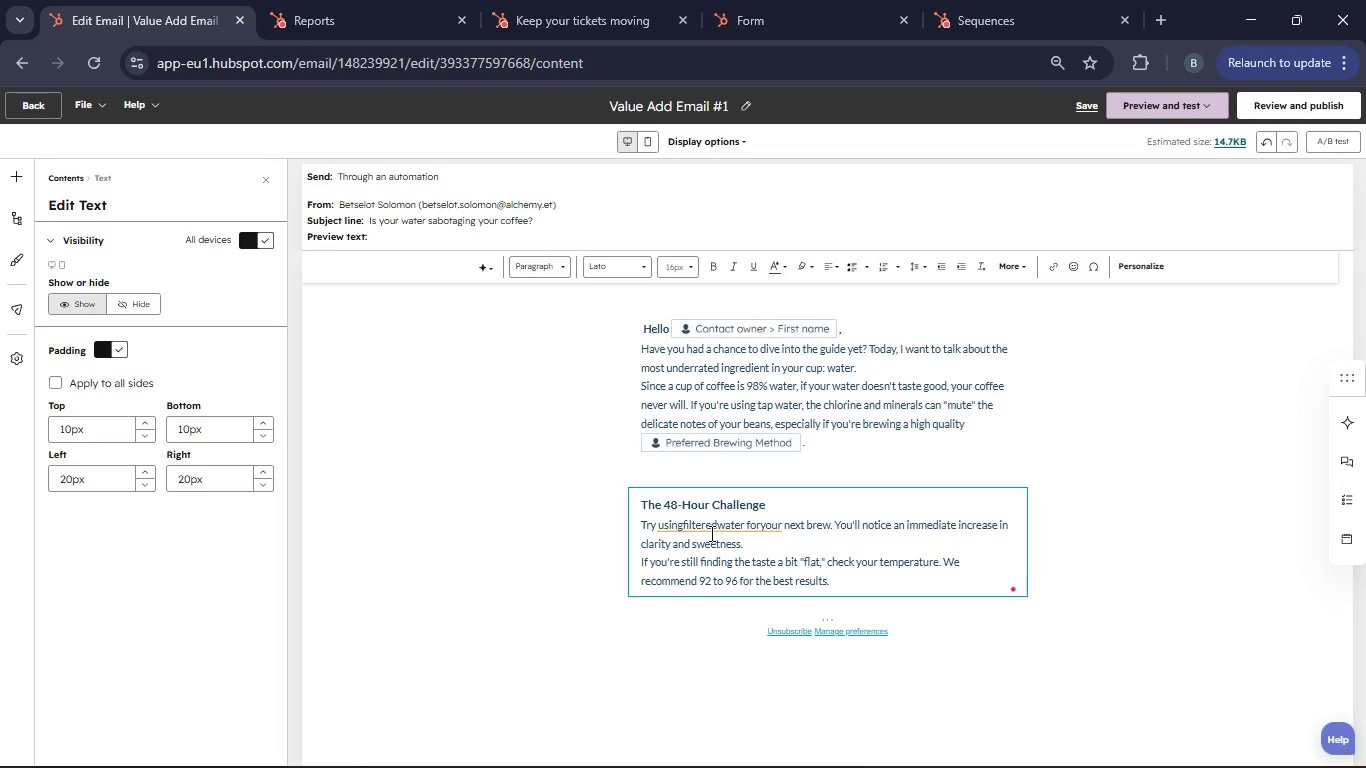 
key(Enter)
 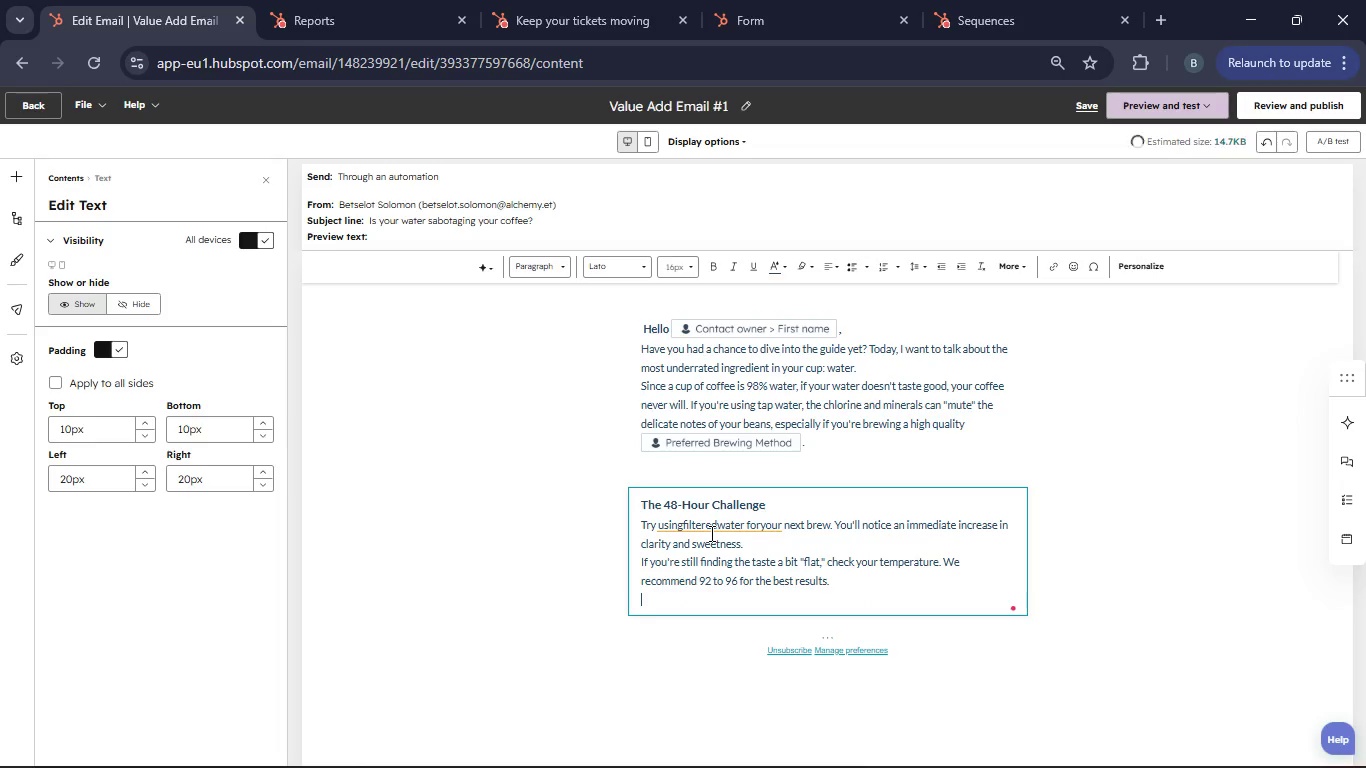 
key(Enter)
 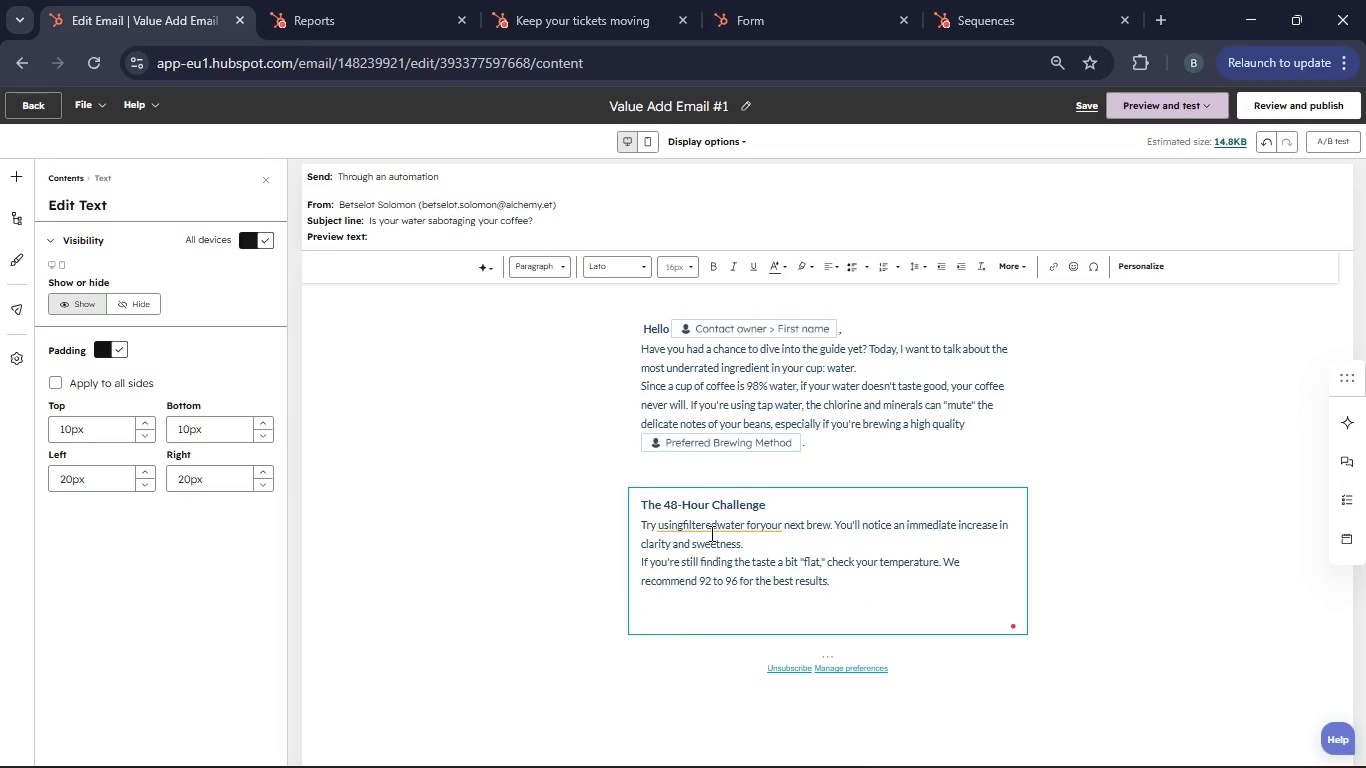 
type(Talk soon,)
 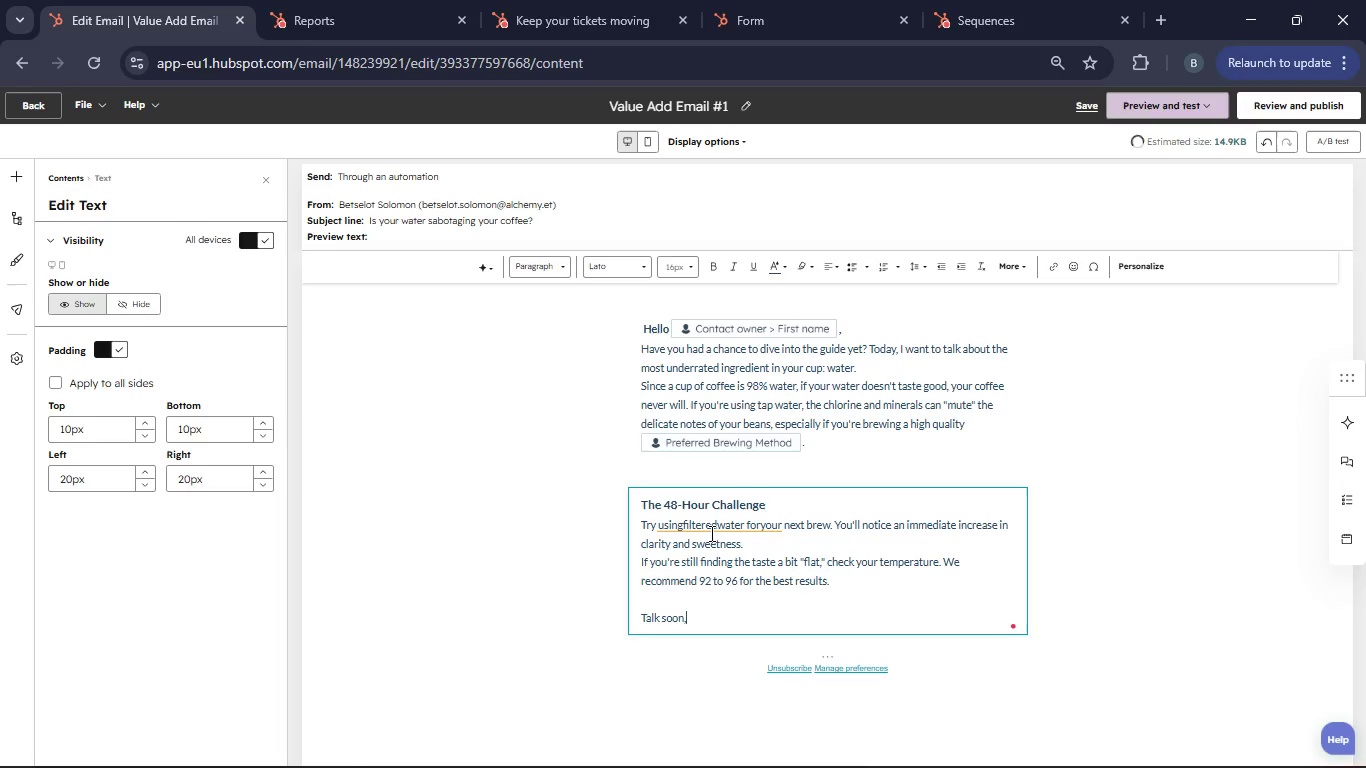 
key(Enter)
 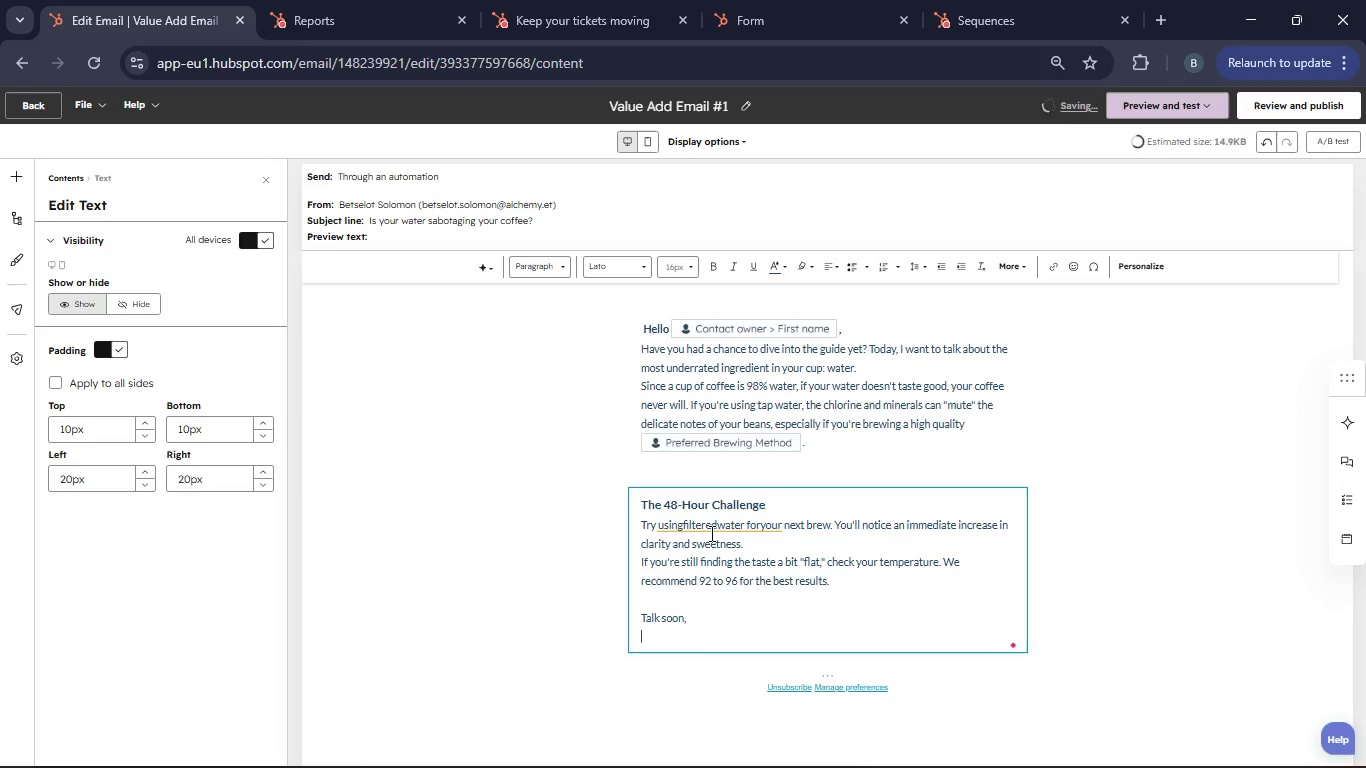 
type(Velvet & Vv)
key(Backspace)
type(ine Team)
key(Backspace)
key(Backspace)
type(am)
 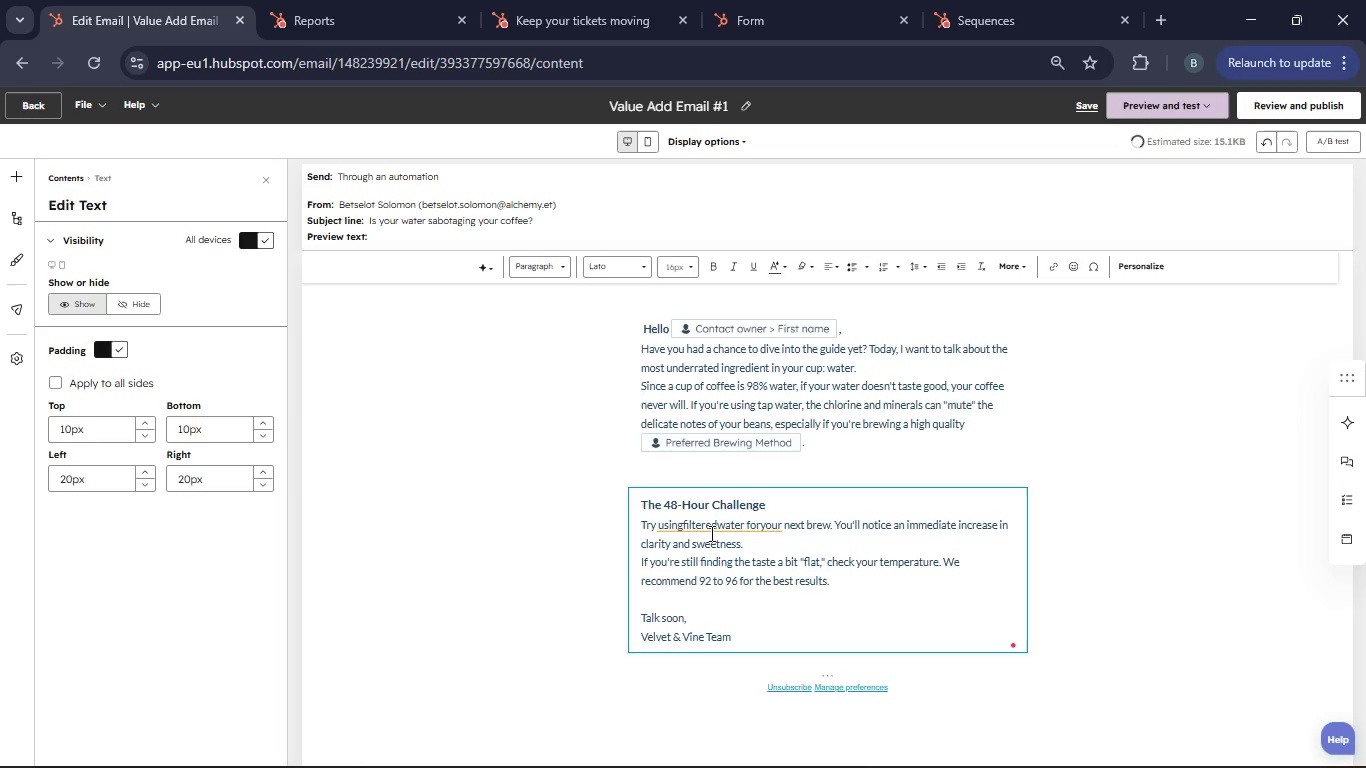 
left_click([644, 642])
 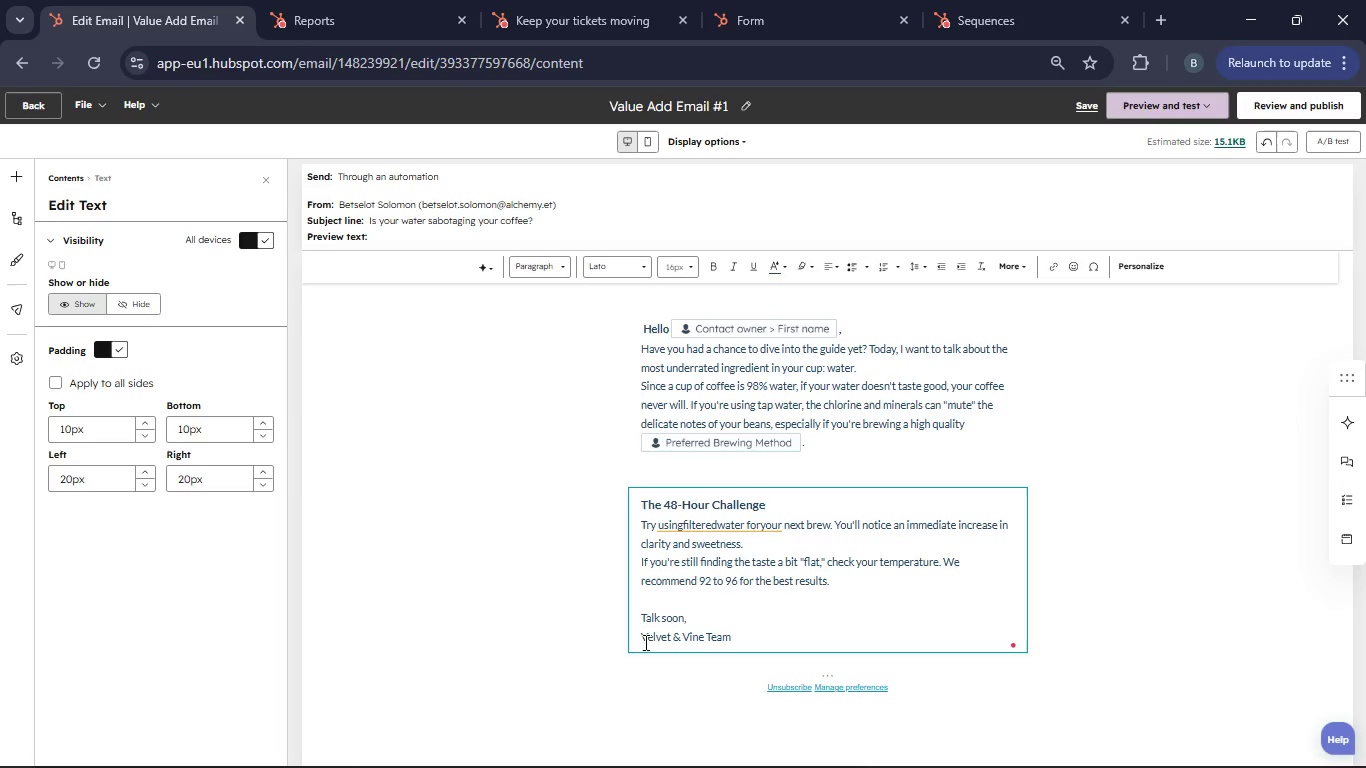 
key(ArrowLeft)
 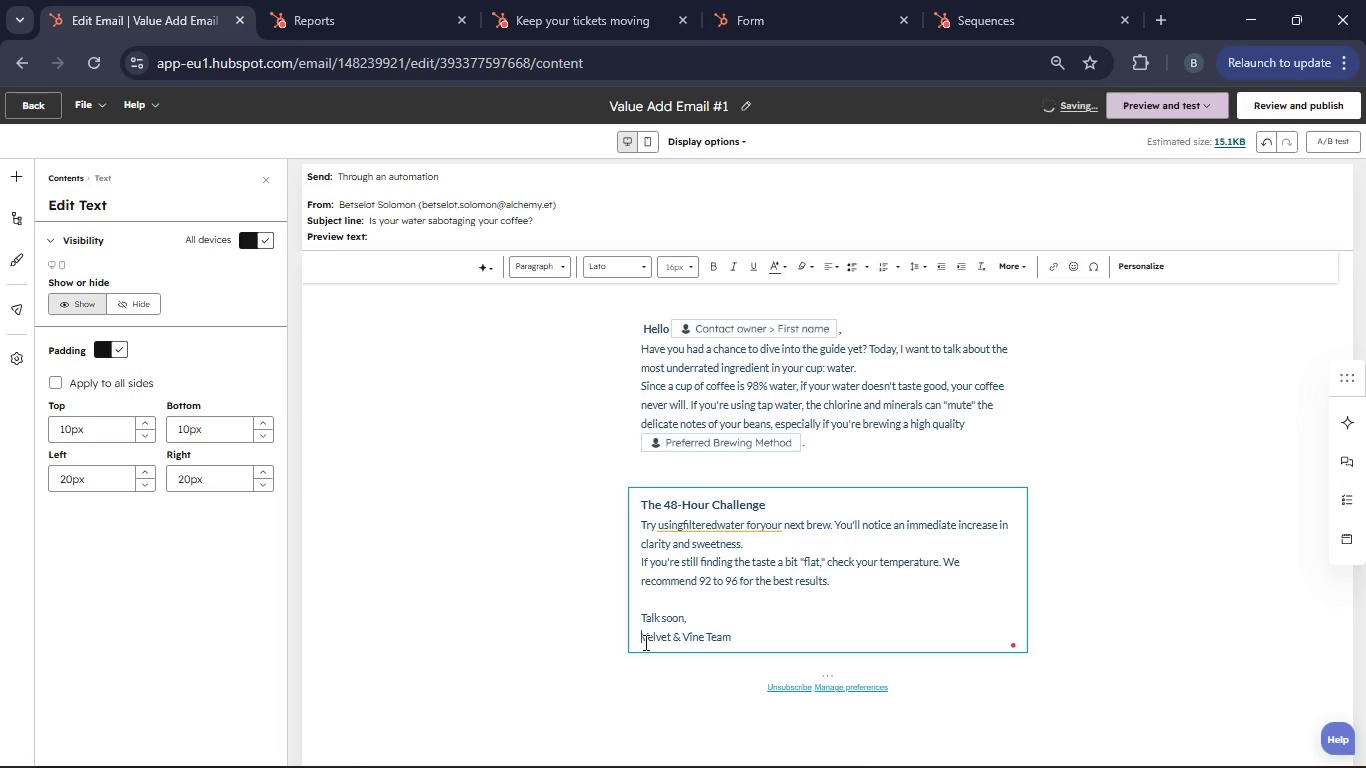 
type(The )
 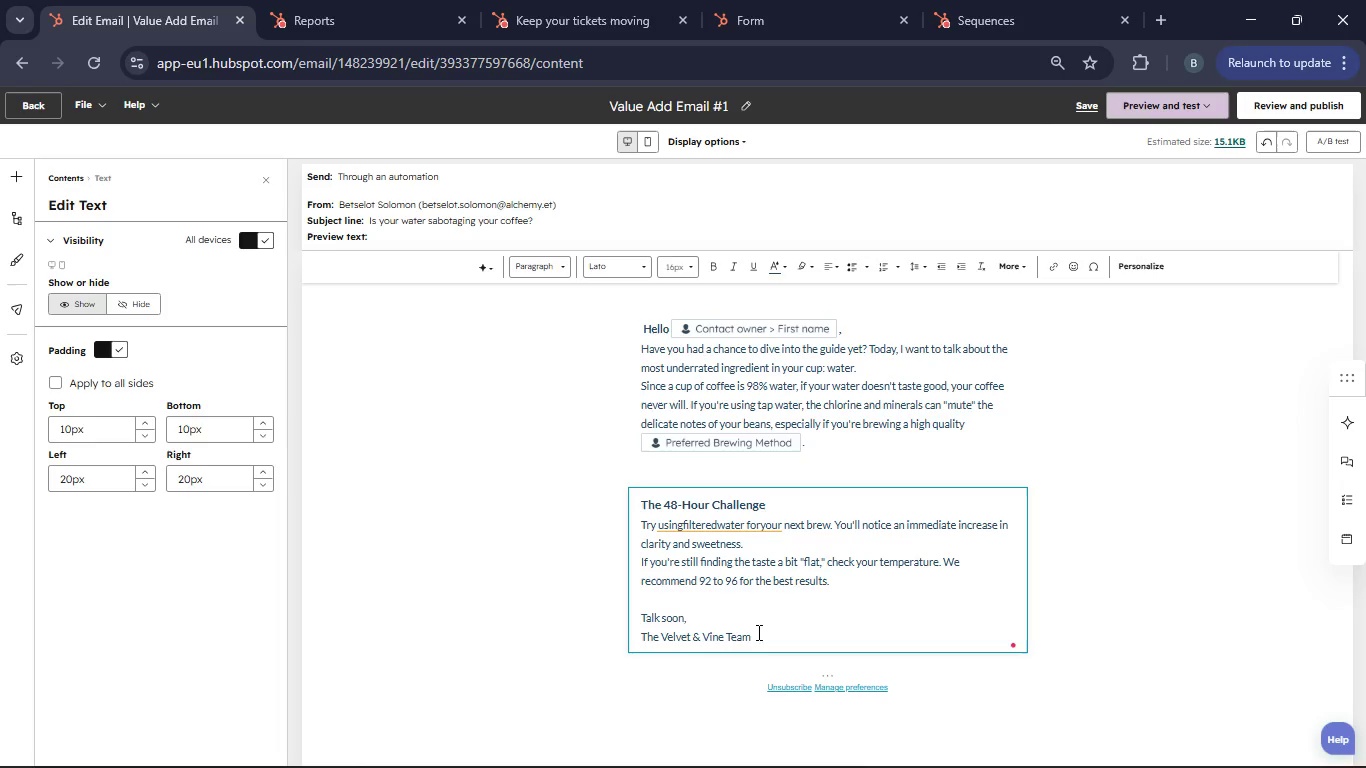 
left_click_drag(start_coordinate=[758, 637], to_coordinate=[640, 644])
 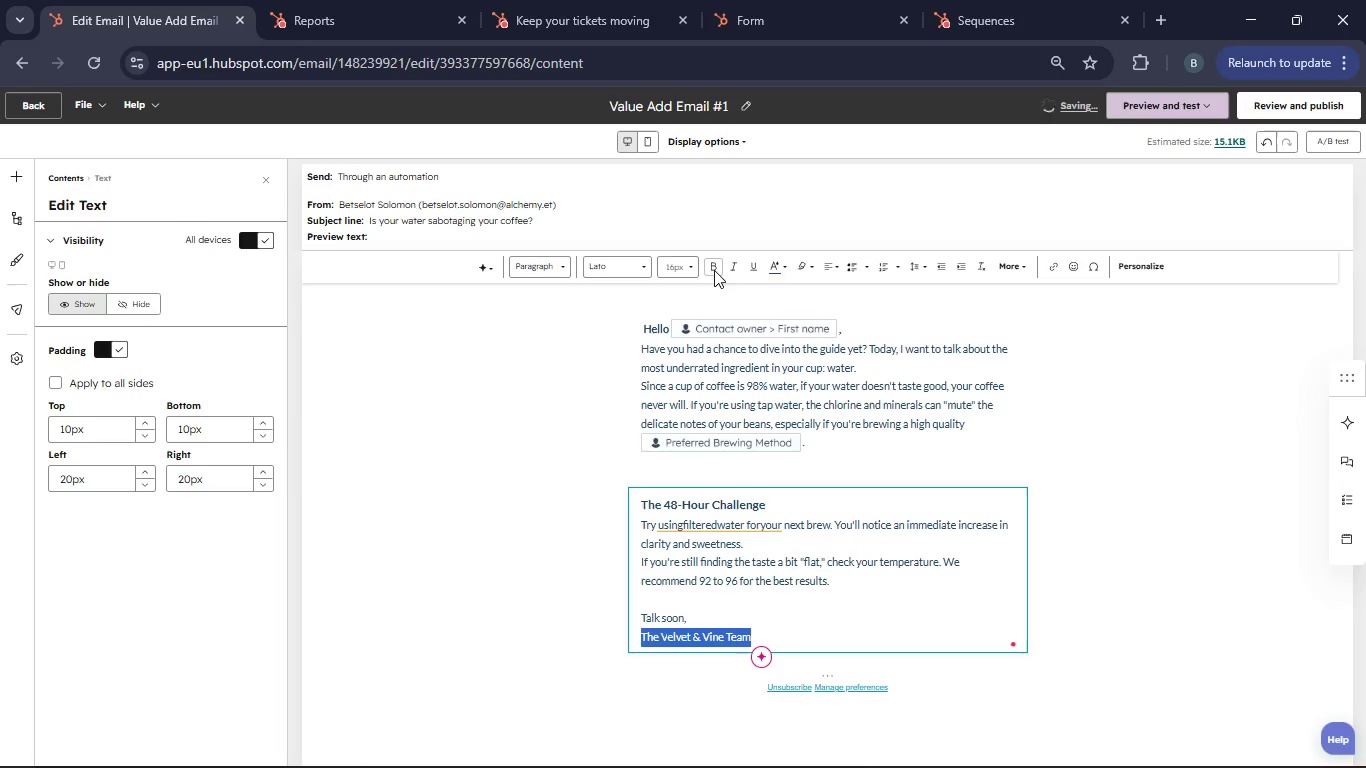 
left_click([714, 270])
 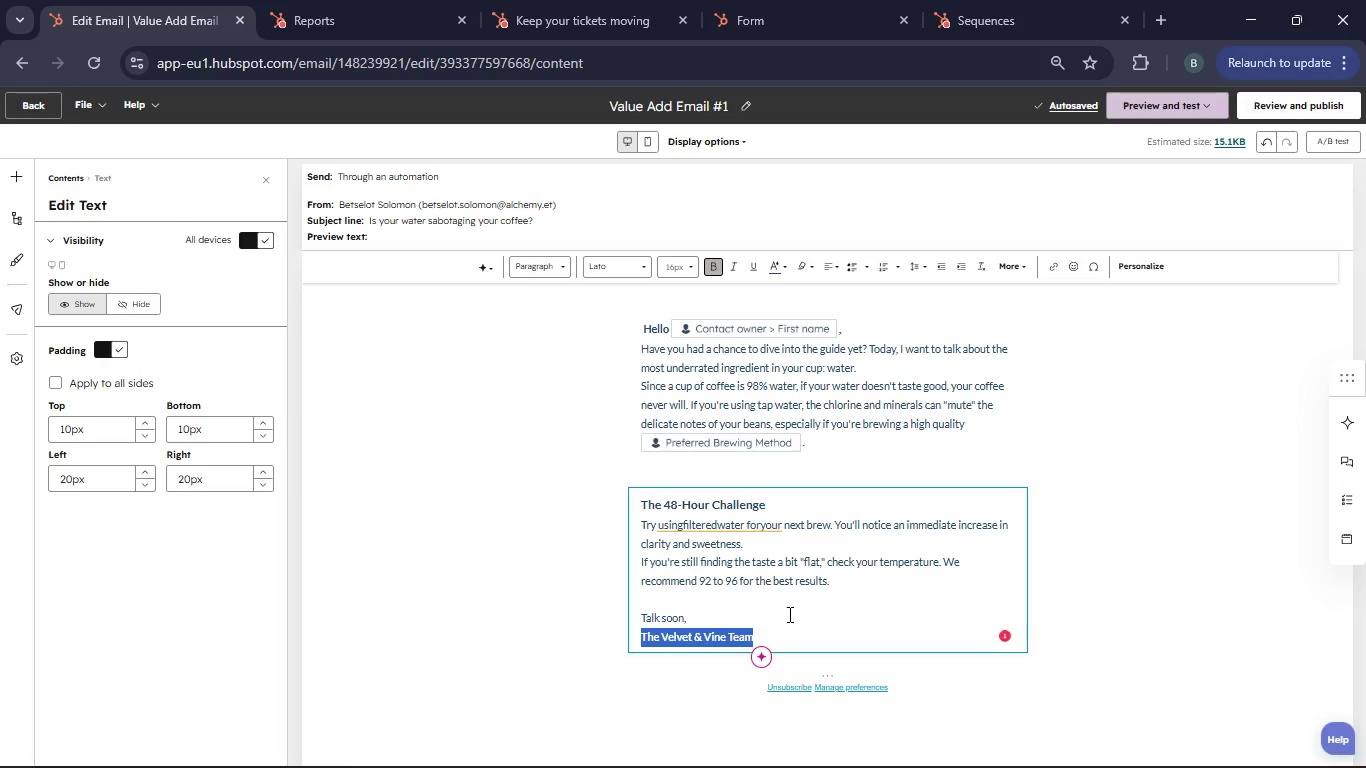 
left_click([783, 636])
 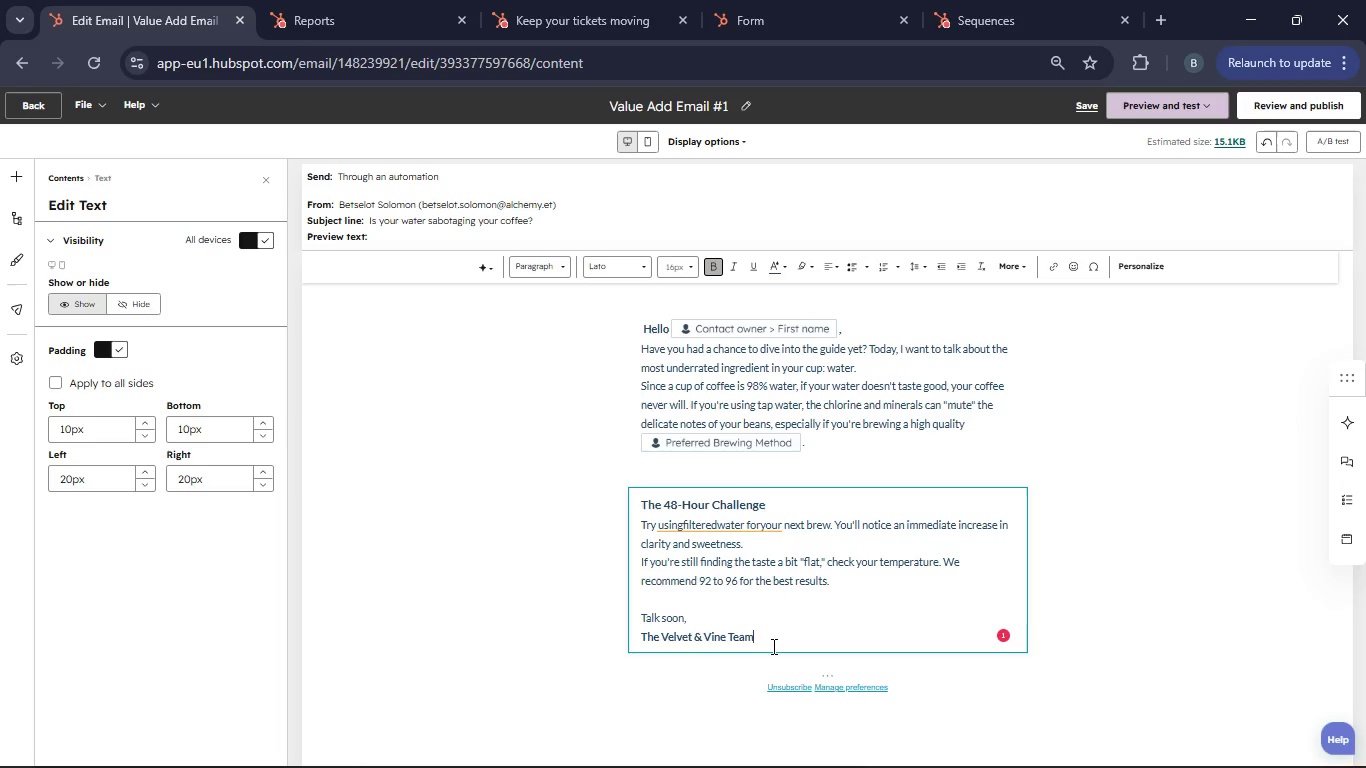 
left_click_drag(start_coordinate=[772, 646], to_coordinate=[629, 619])
 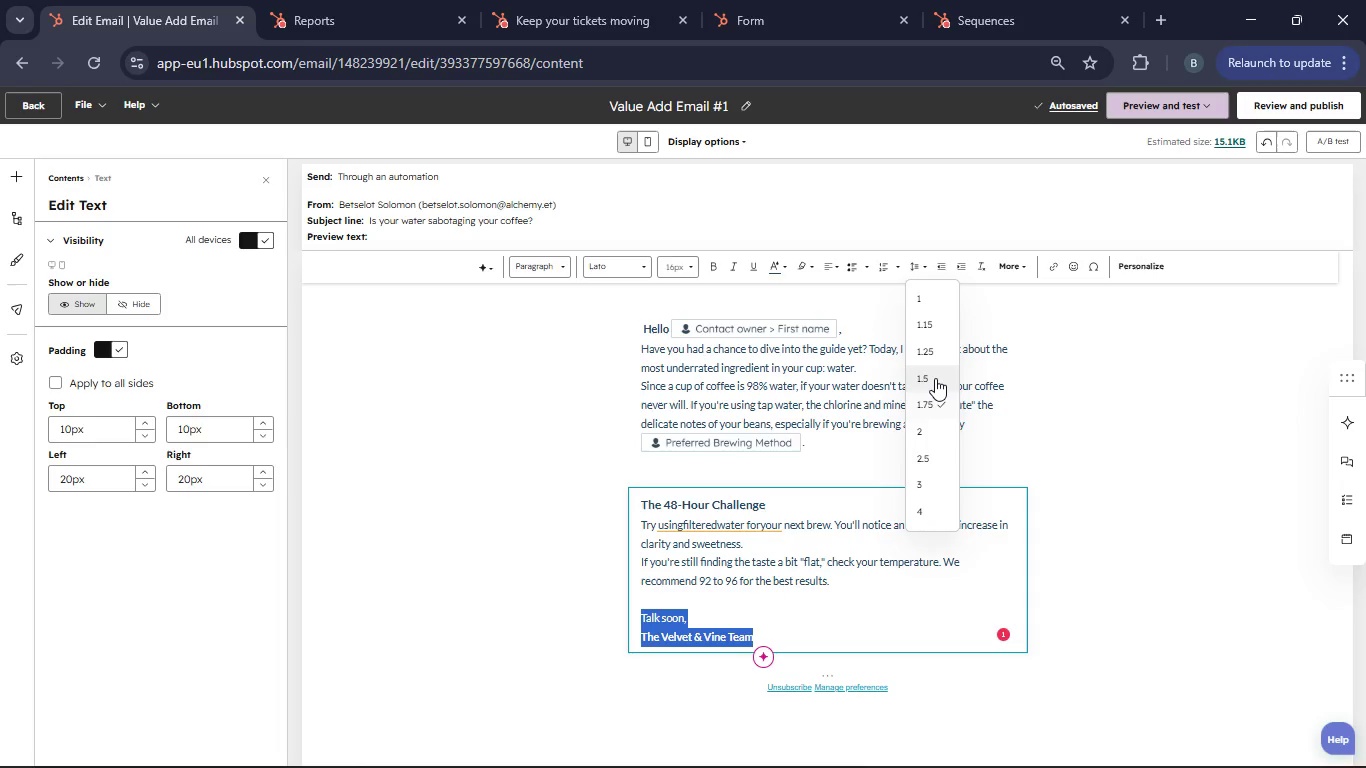 
left_click([929, 358])
 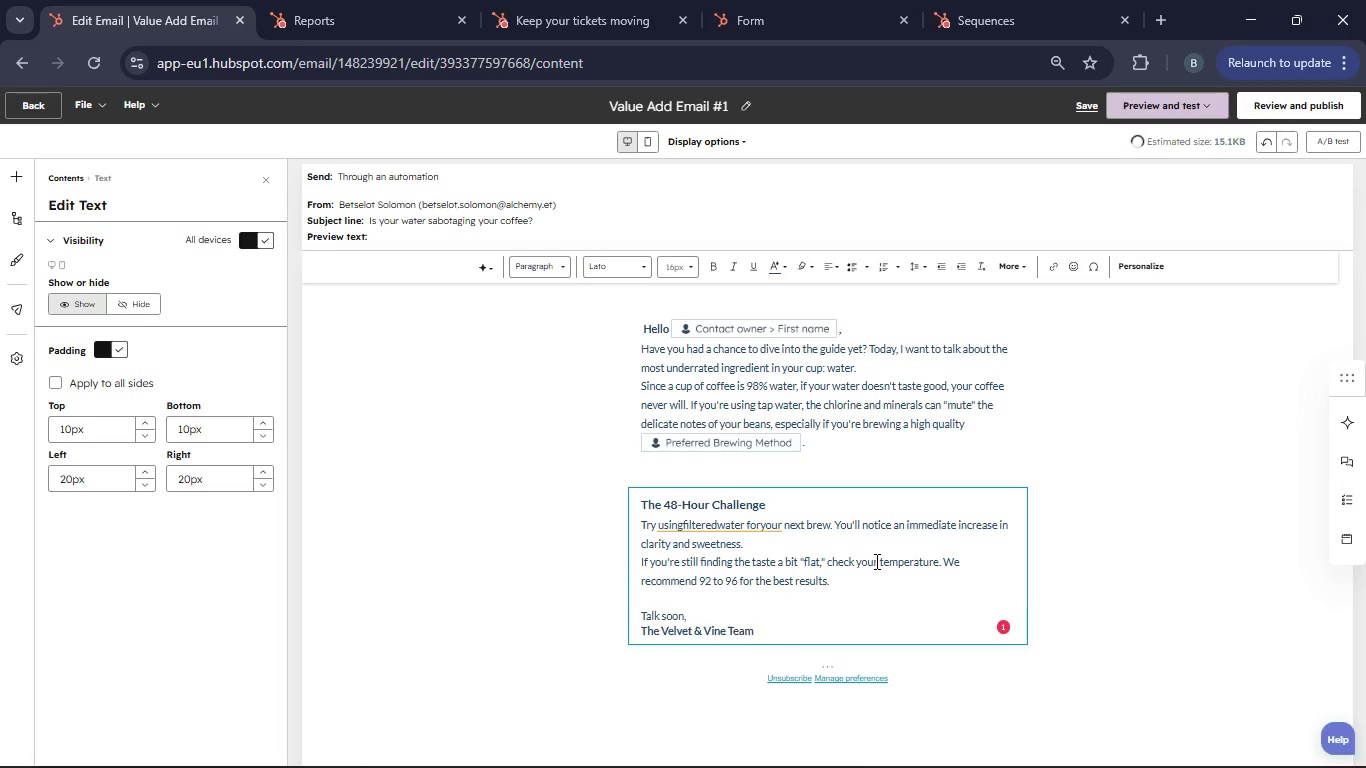 
left_click([875, 561])
 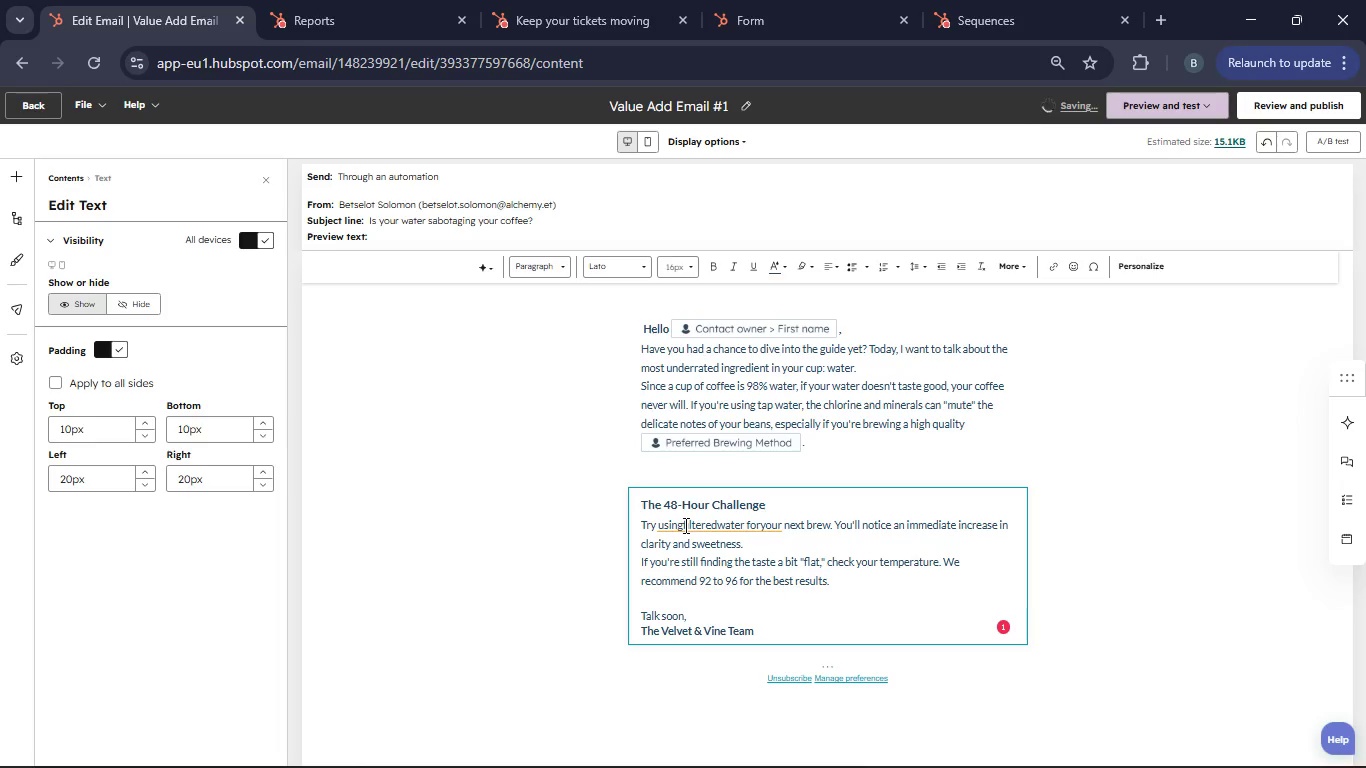 
left_click([682, 523])
 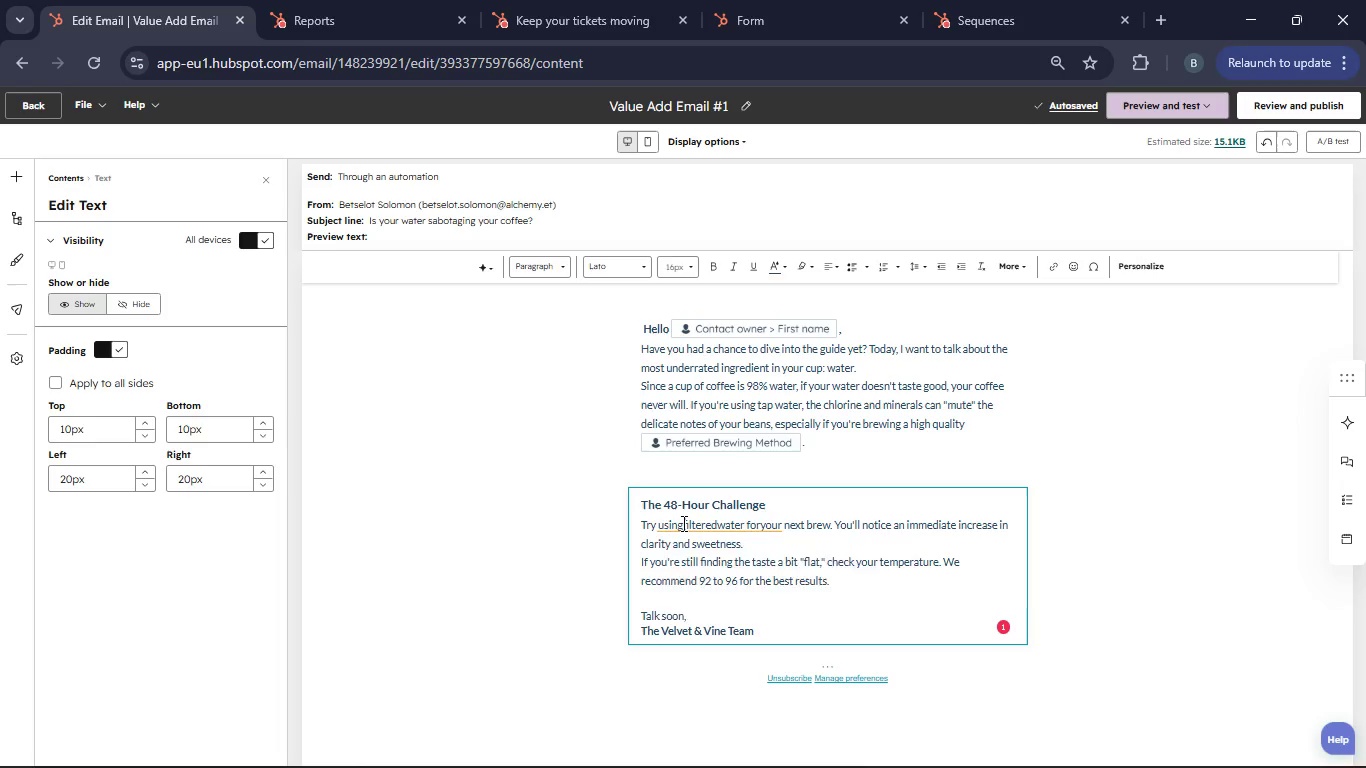 
key(Space)
 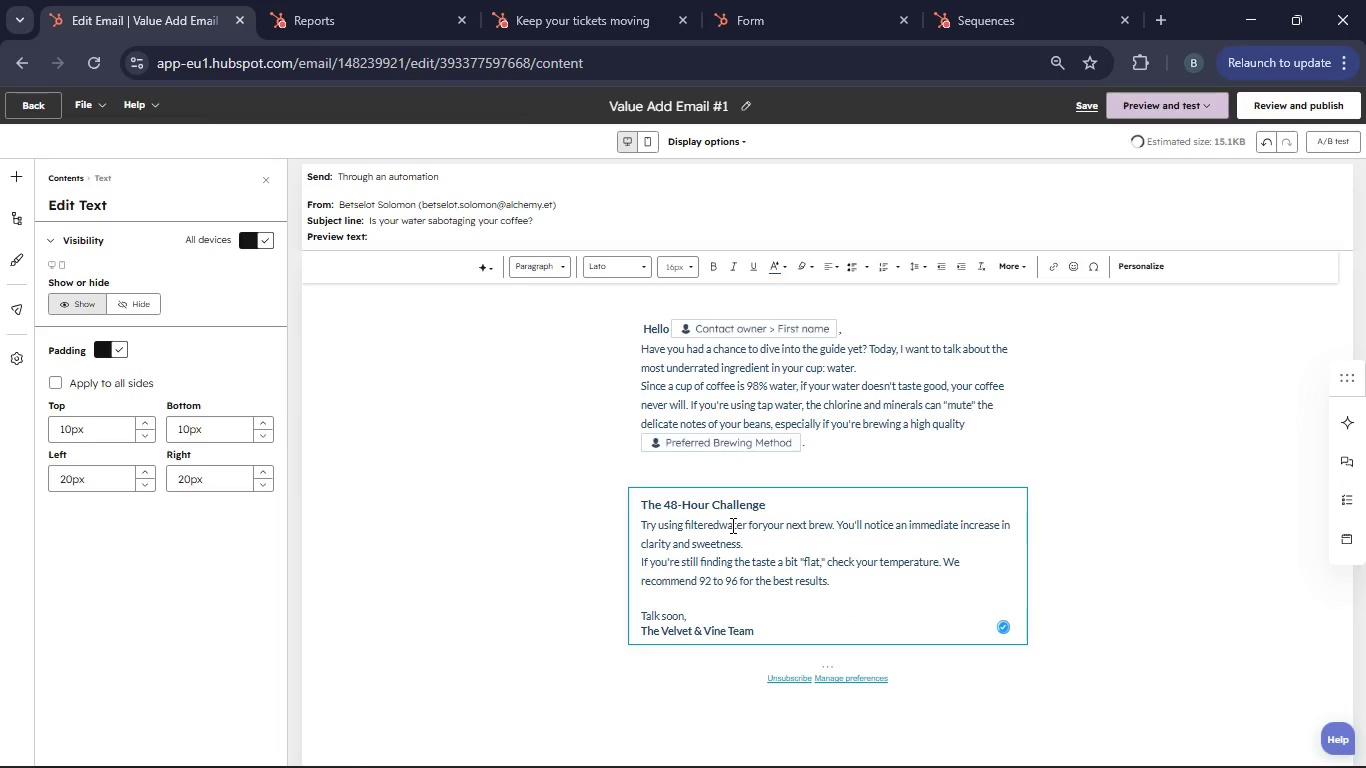 
key(Space)
 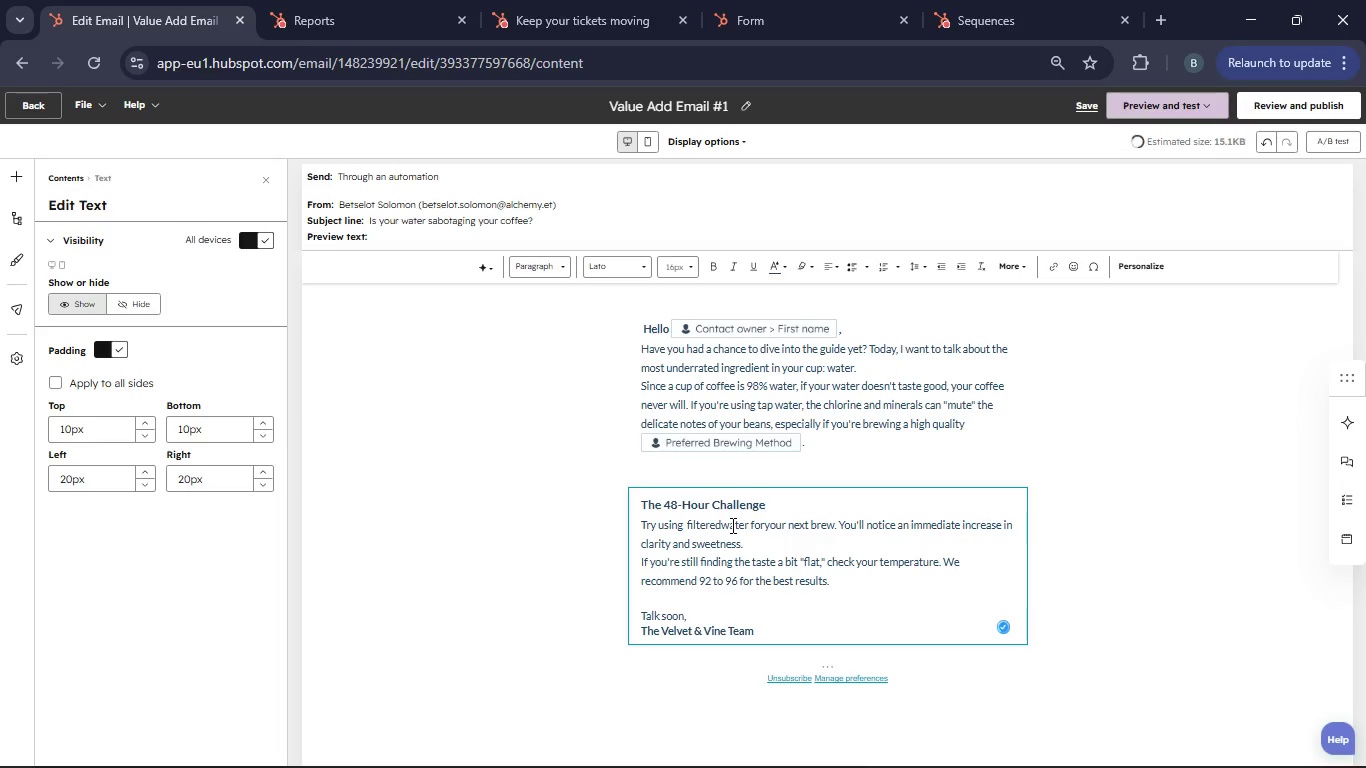 
key(Backspace)
 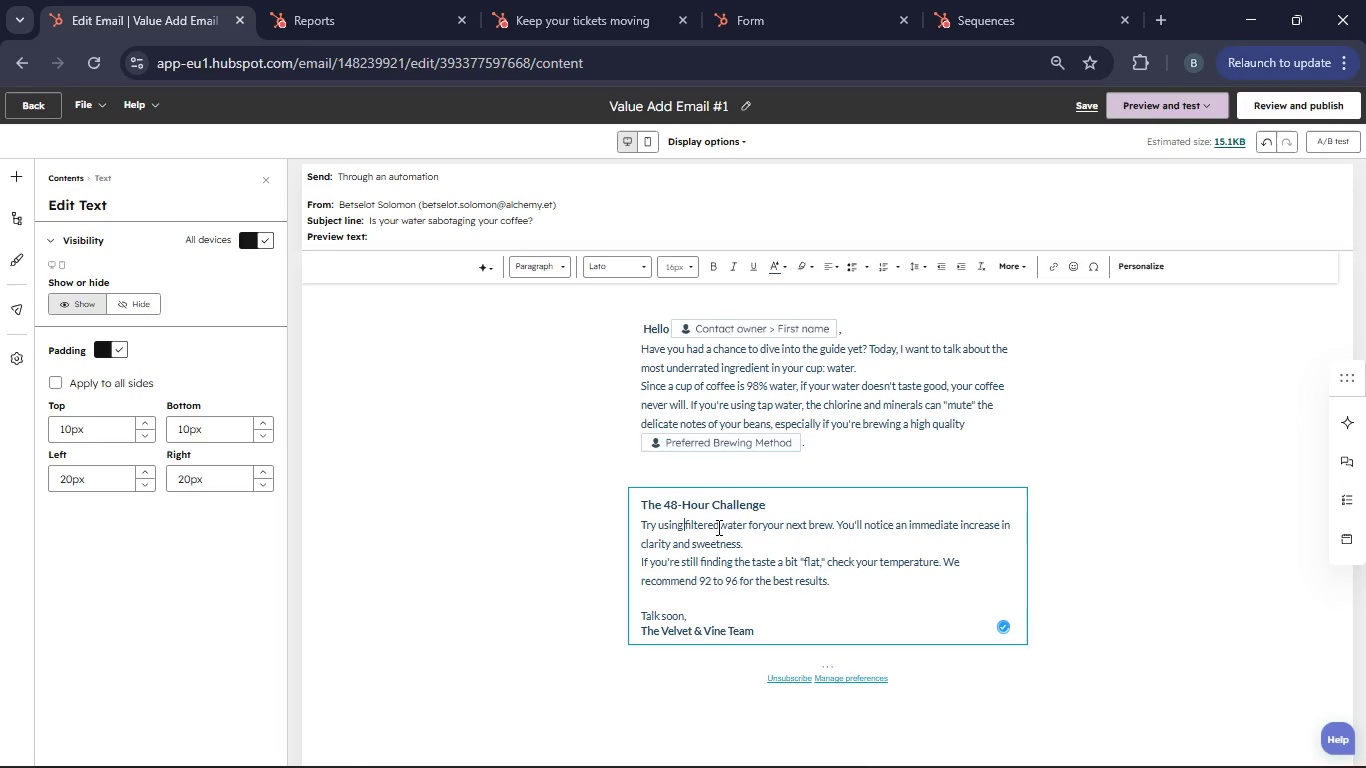 
left_click([720, 526])
 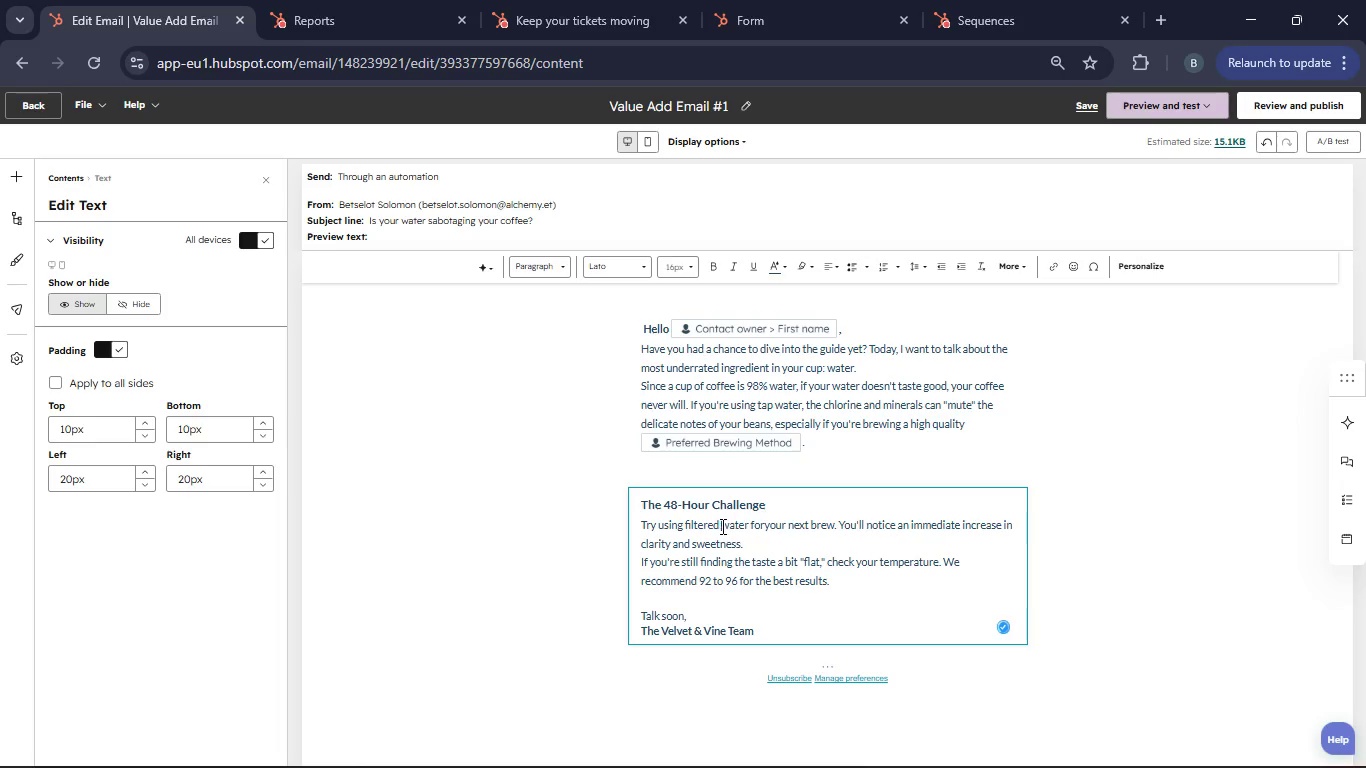 
key(Space)
 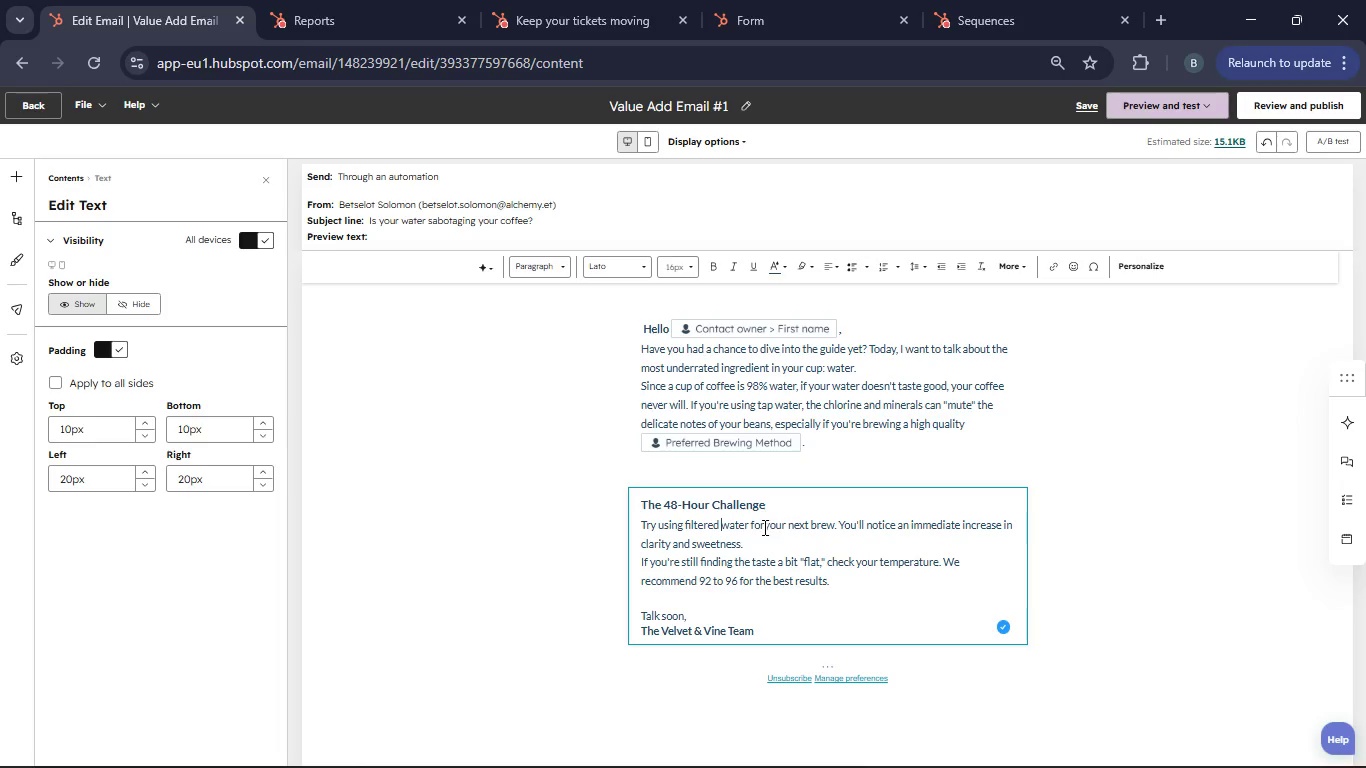 
left_click([763, 527])
 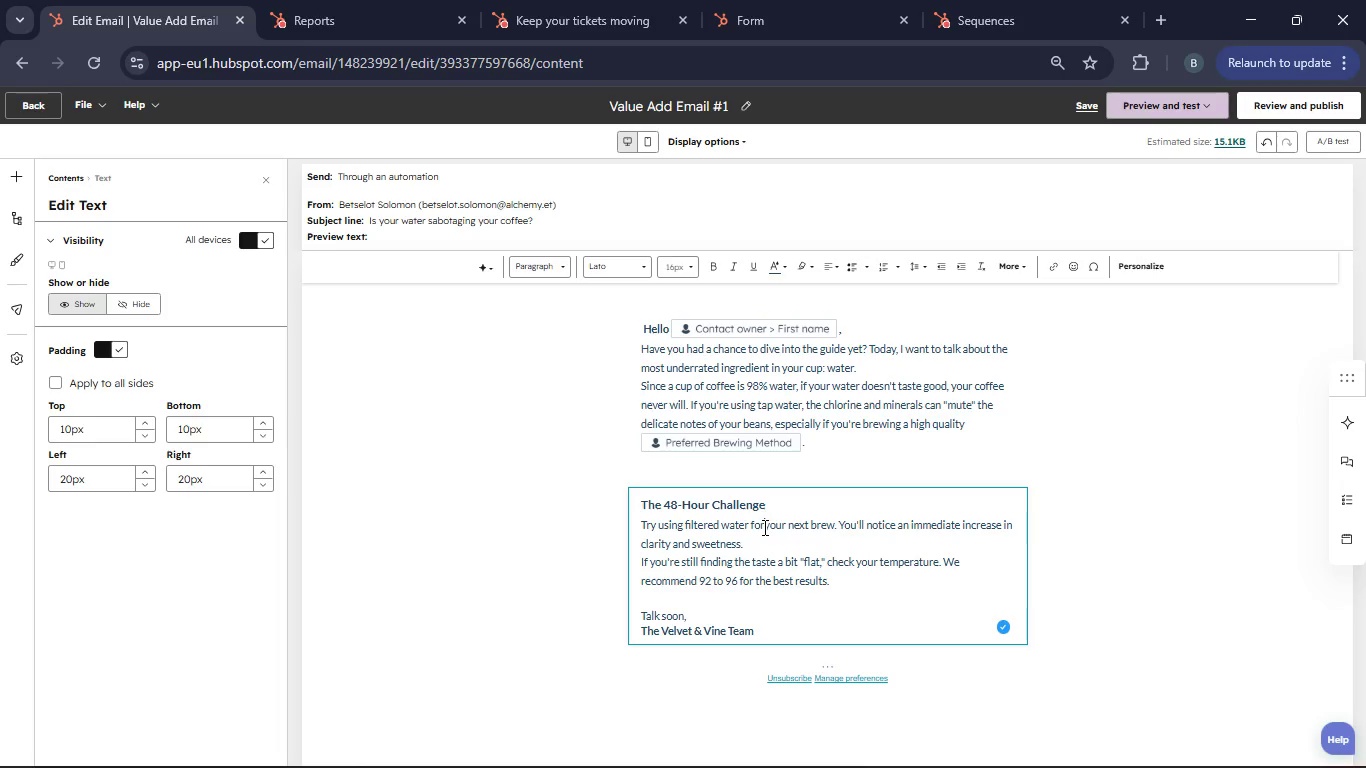 
key(Space)
 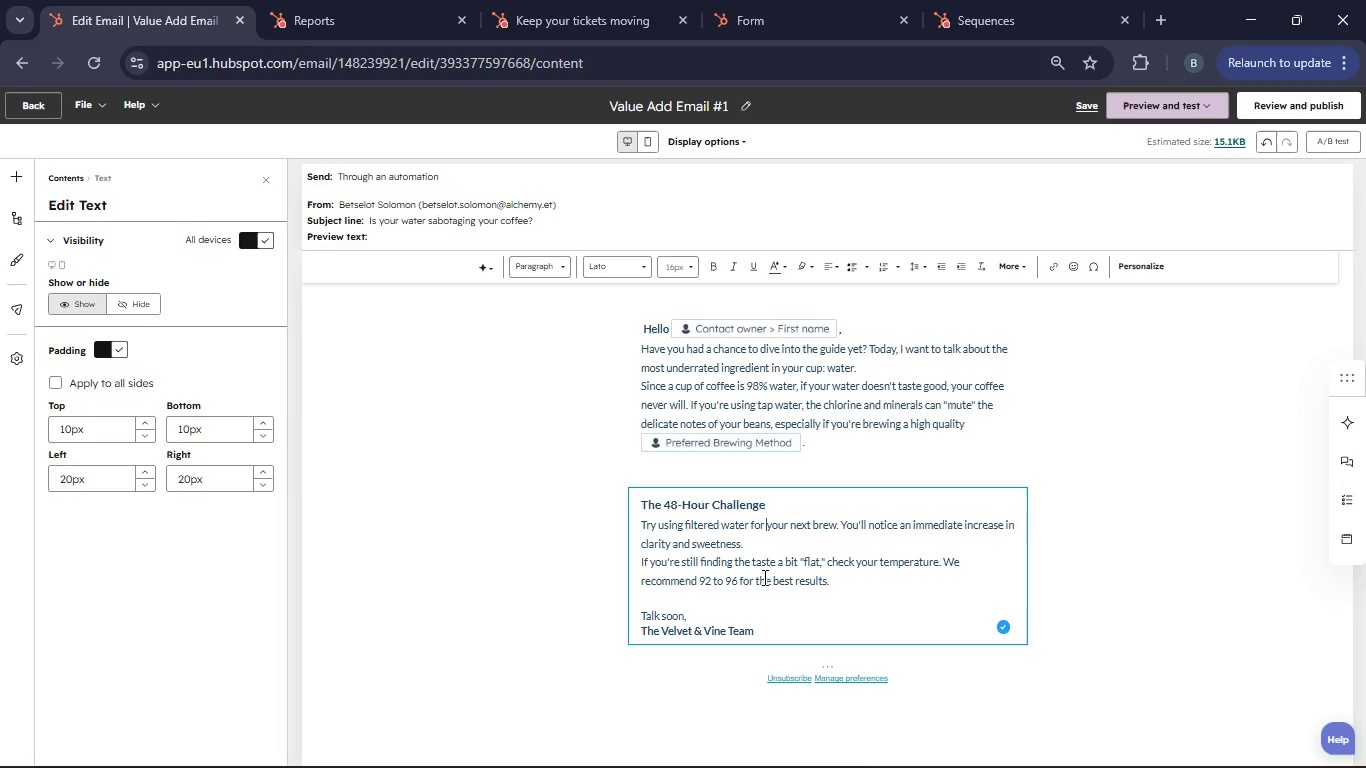 
left_click([776, 626])
 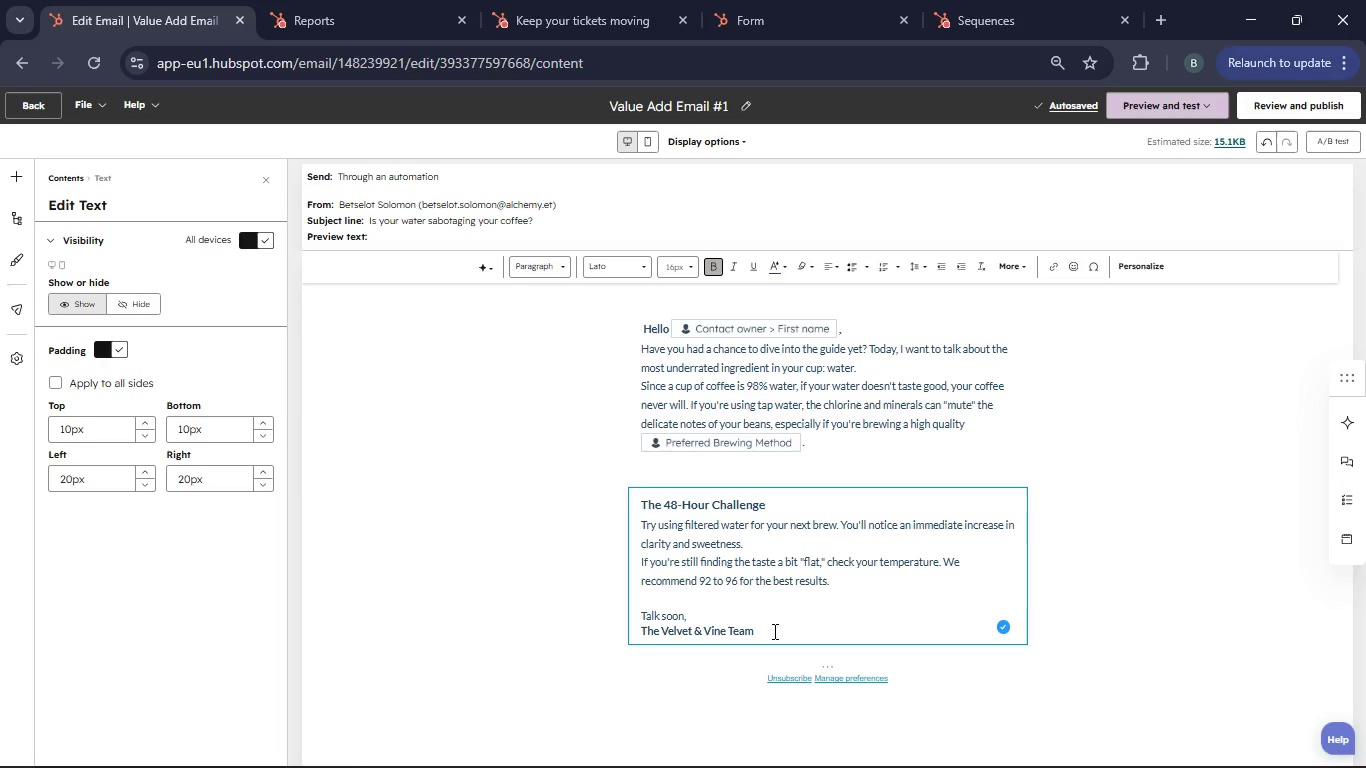 
left_click_drag(start_coordinate=[777, 631], to_coordinate=[643, 518])
 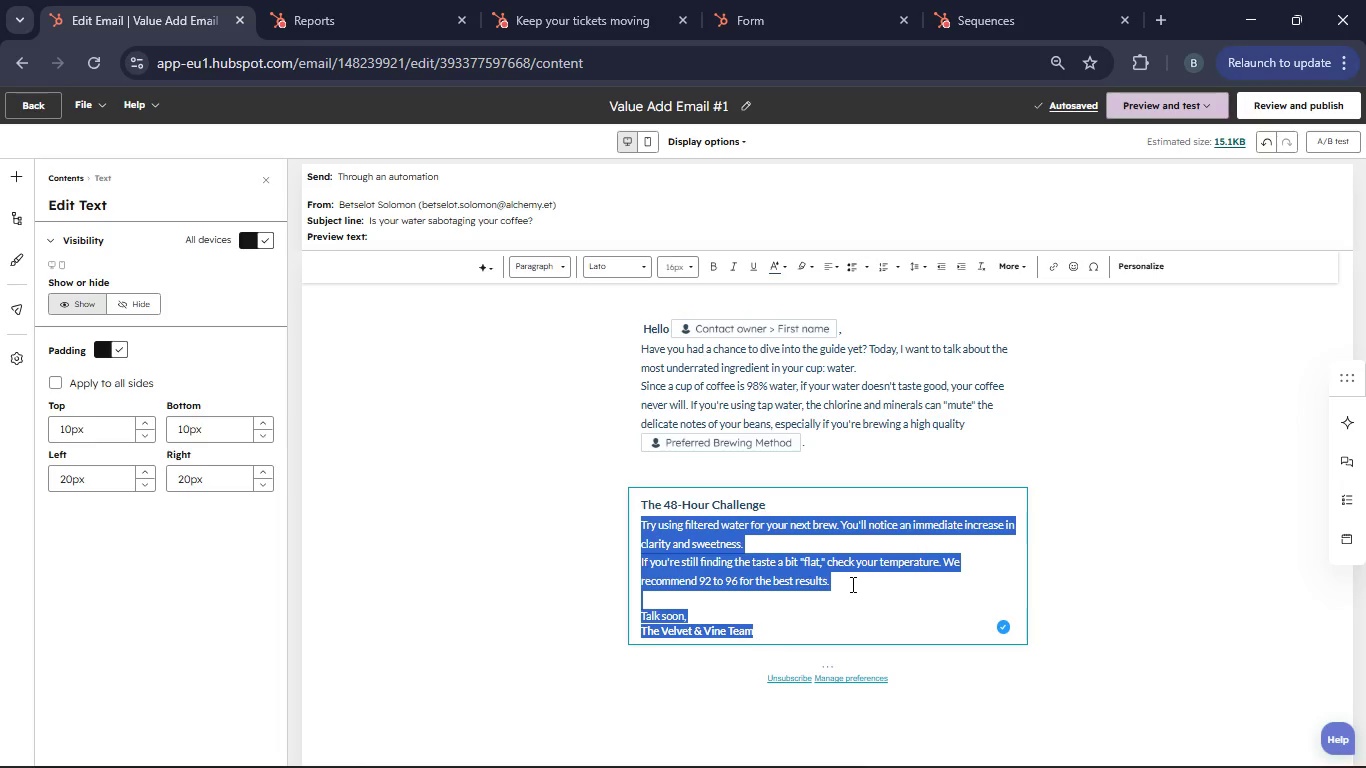 
left_click([851, 584])
 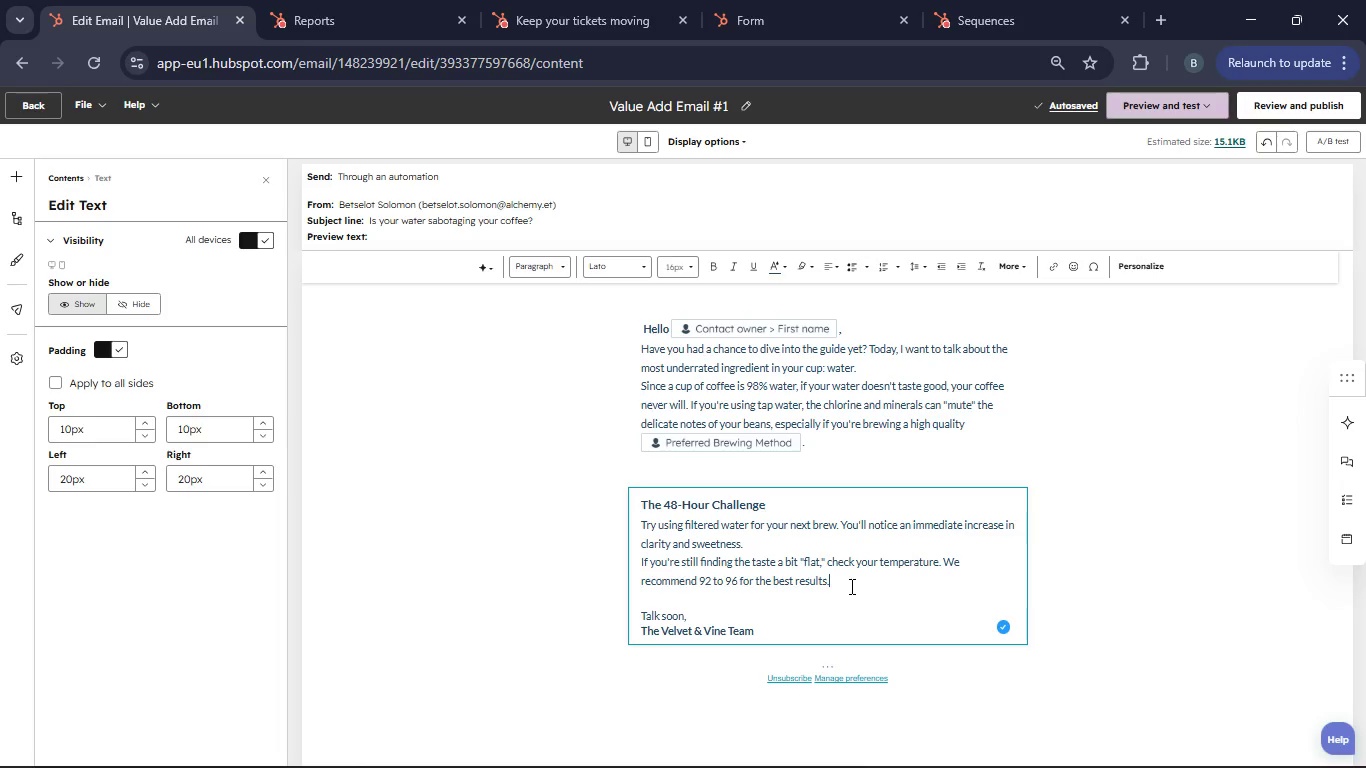 
left_click_drag(start_coordinate=[850, 586], to_coordinate=[639, 529])
 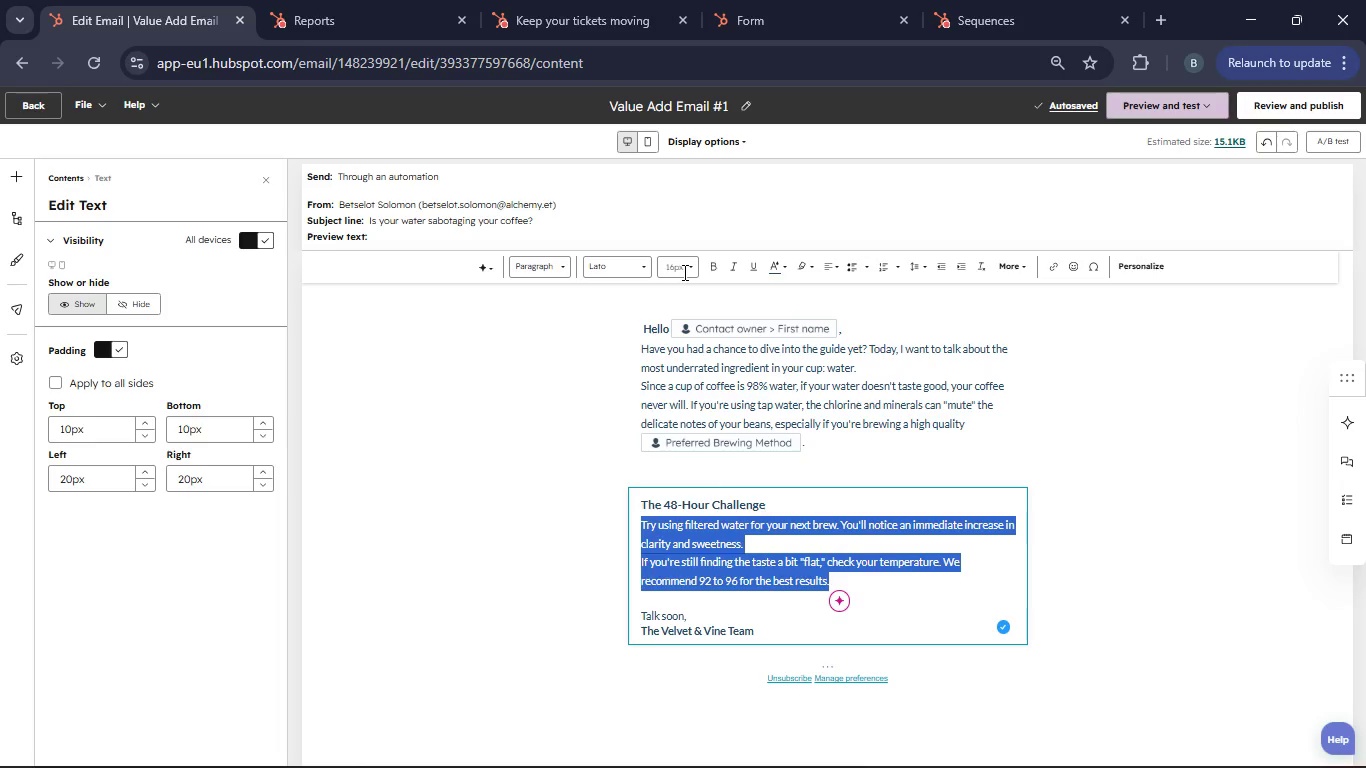 
left_click([683, 272])
 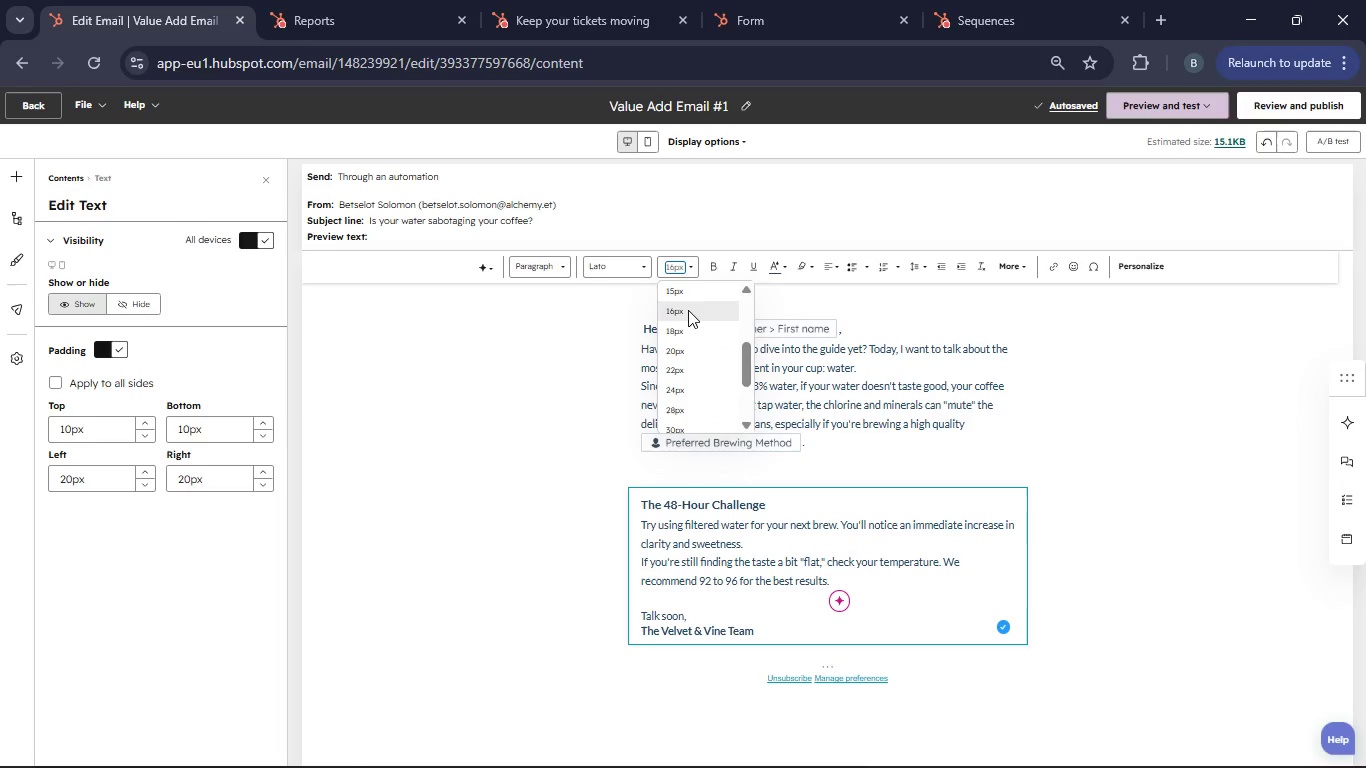 
left_click([688, 310])
 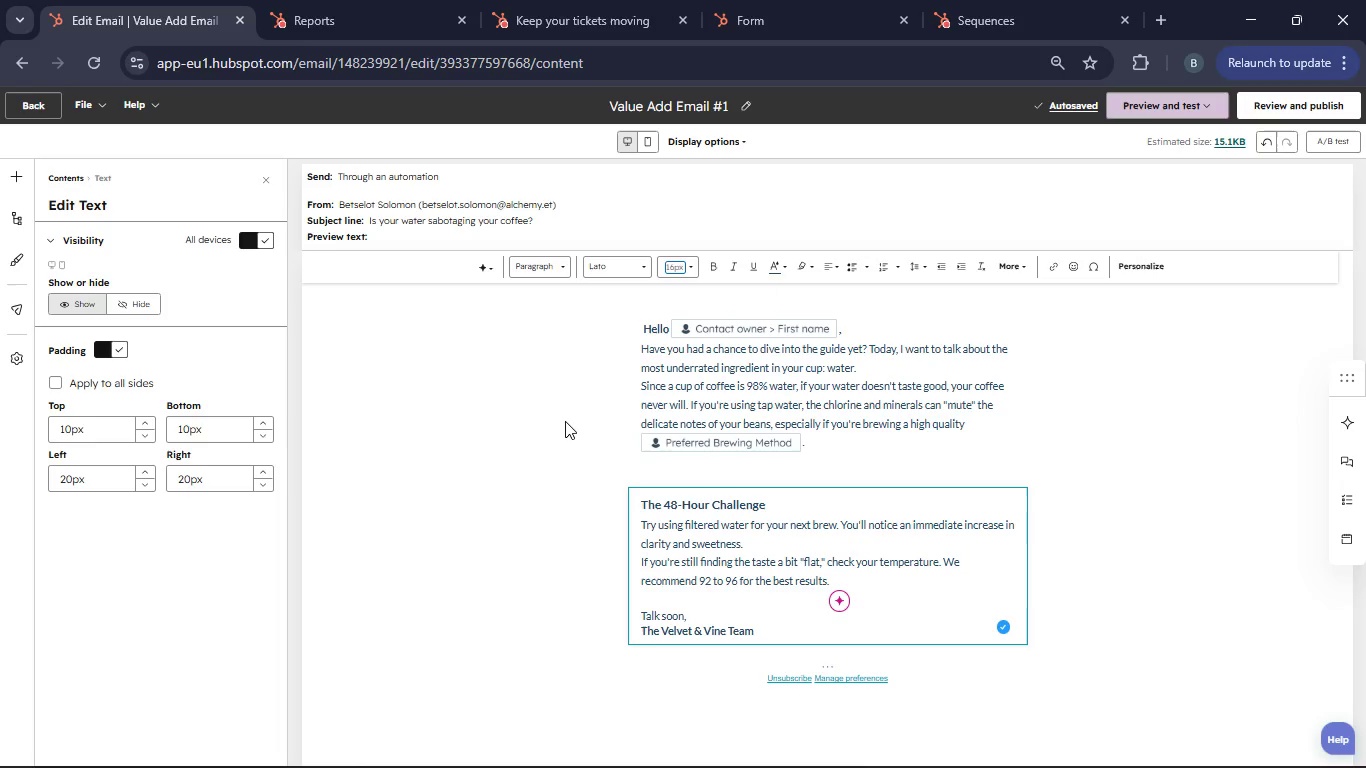 
left_click([565, 421])
 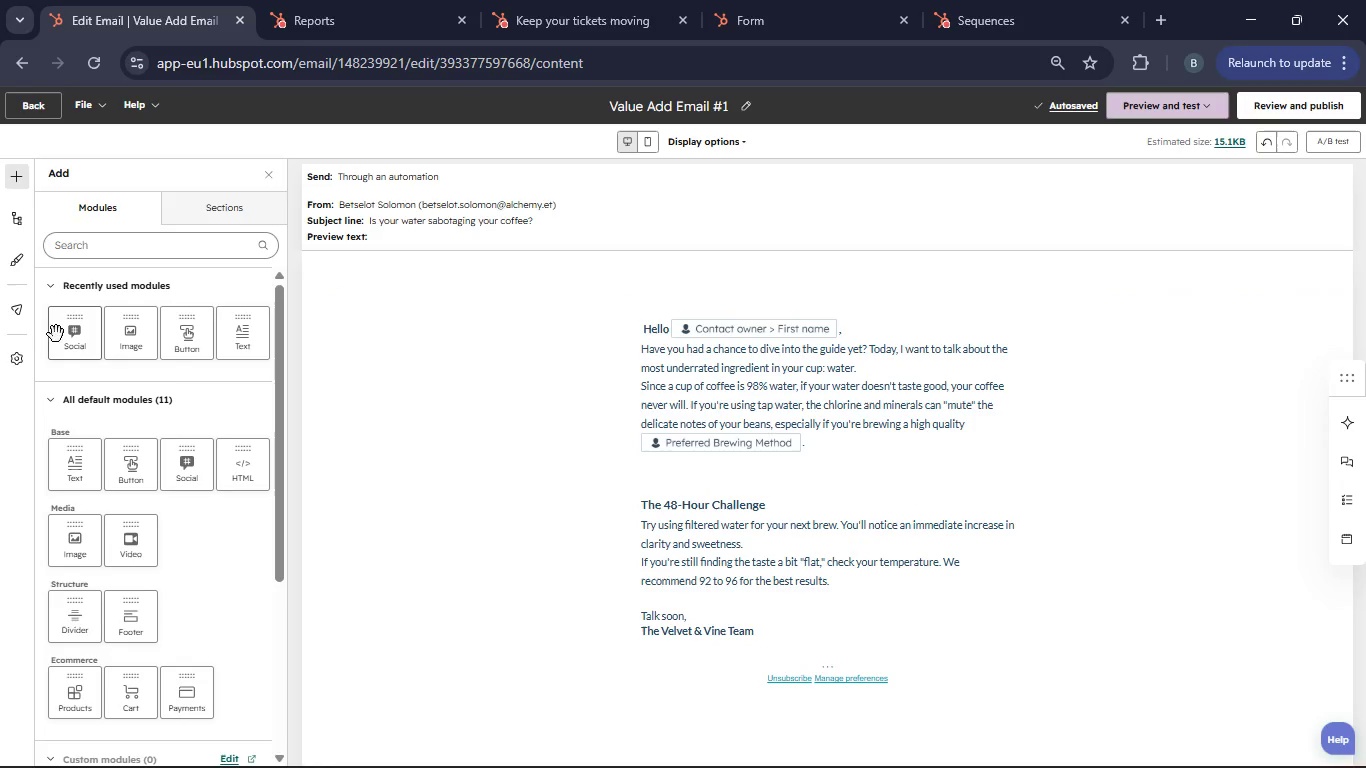 
left_click_drag(start_coordinate=[67, 338], to_coordinate=[815, 642])
 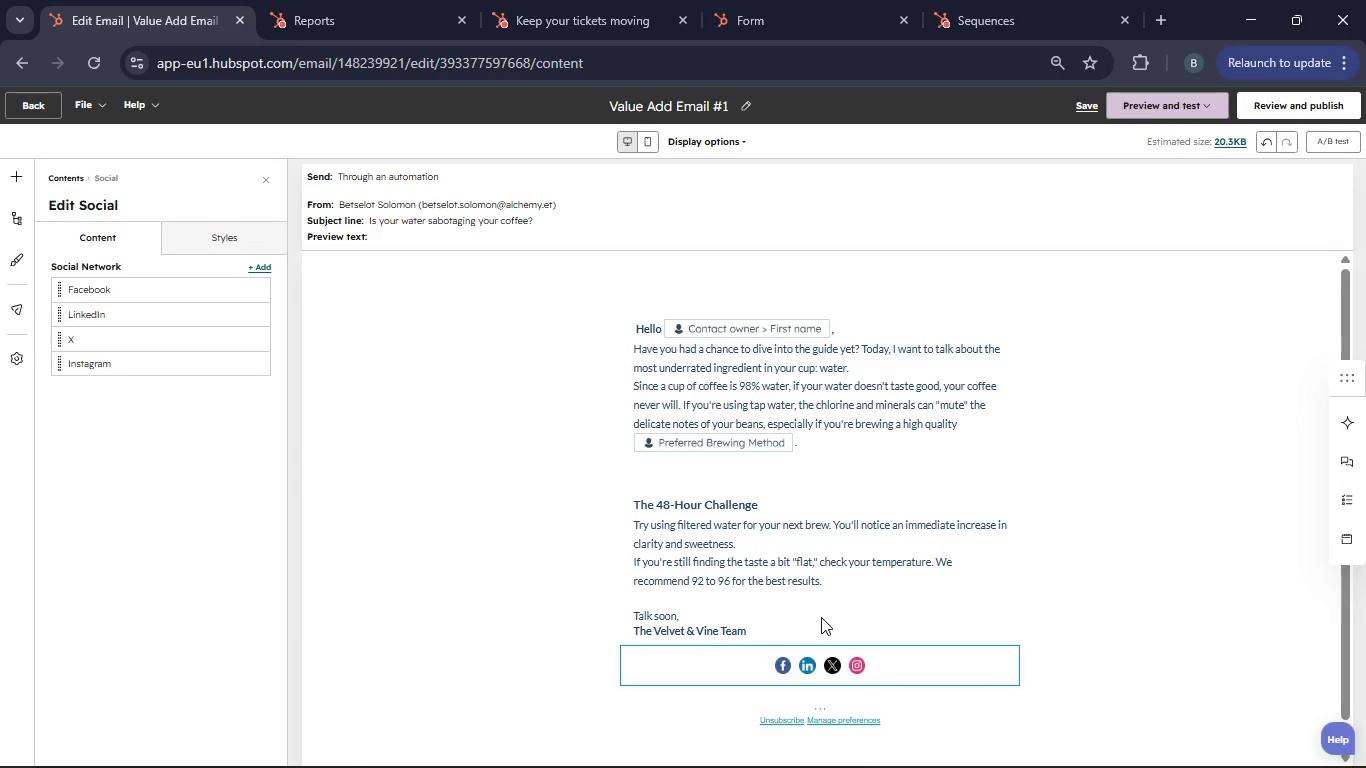 
scroll: coordinate [817, 559], scroll_direction: up, amount: 3.0
 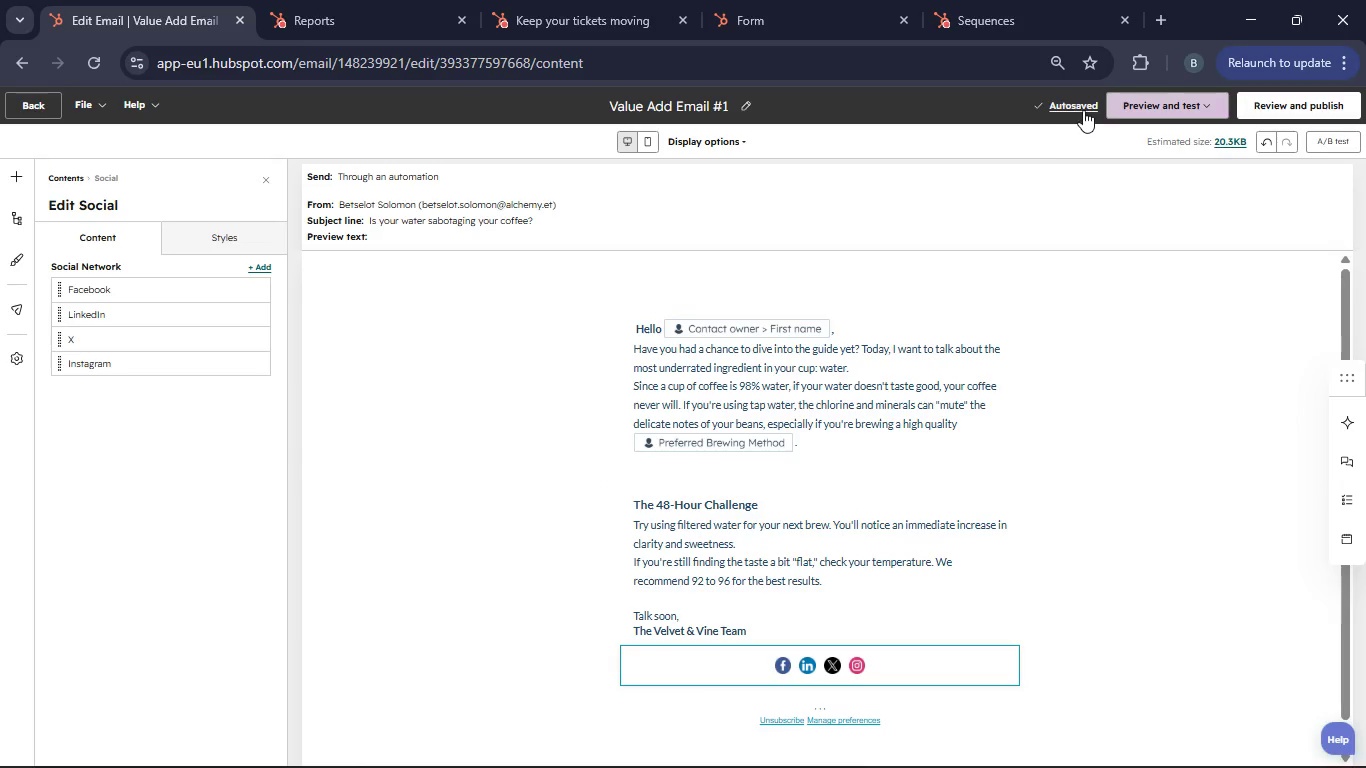 
left_click([1076, 106])
 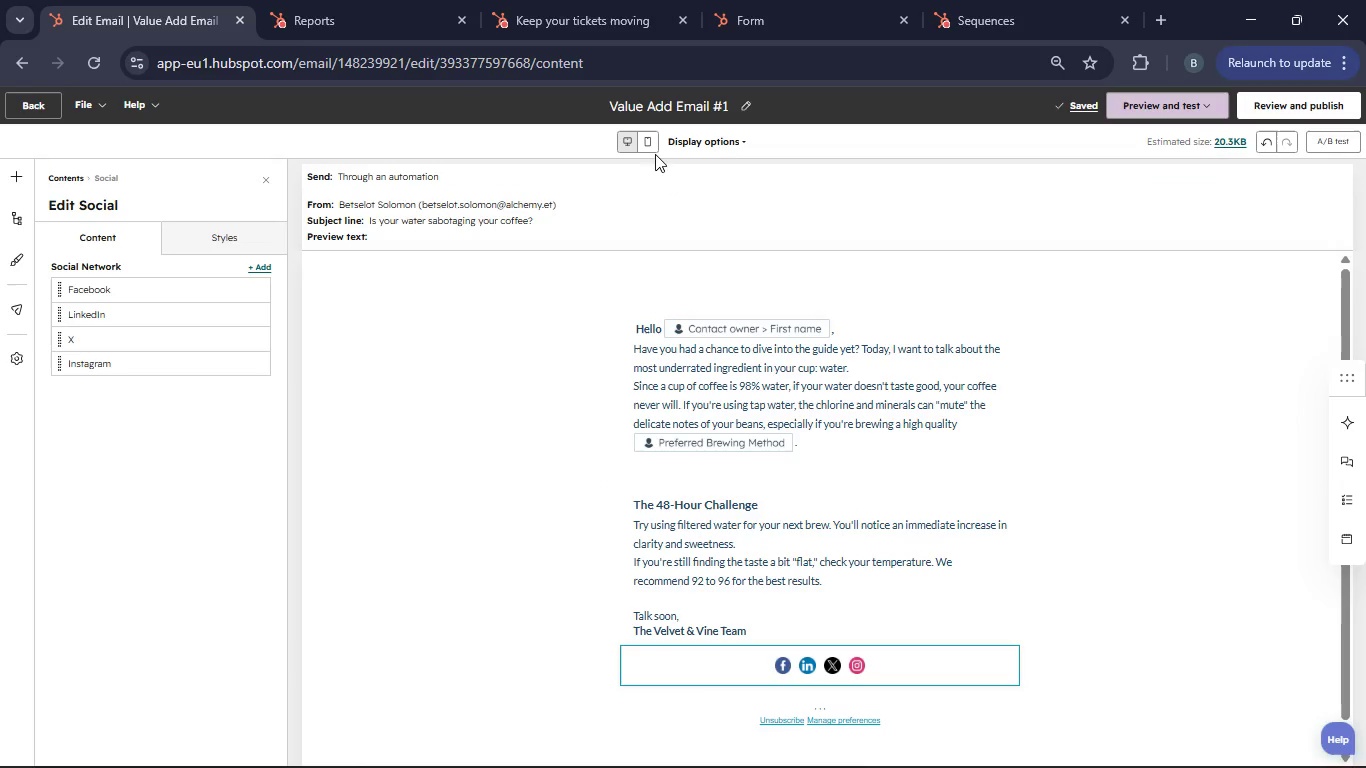 
left_click([649, 139])
 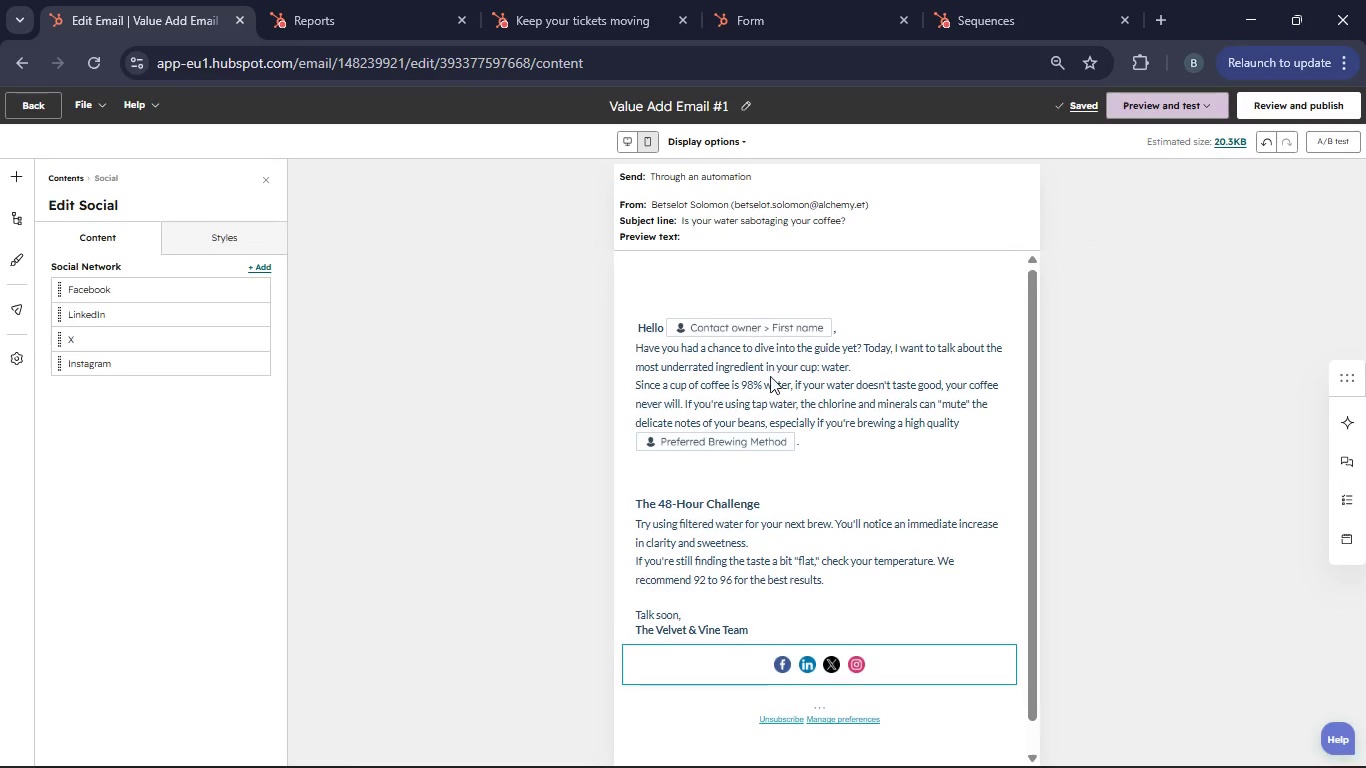 
scroll: coordinate [805, 449], scroll_direction: up, amount: 1.0
 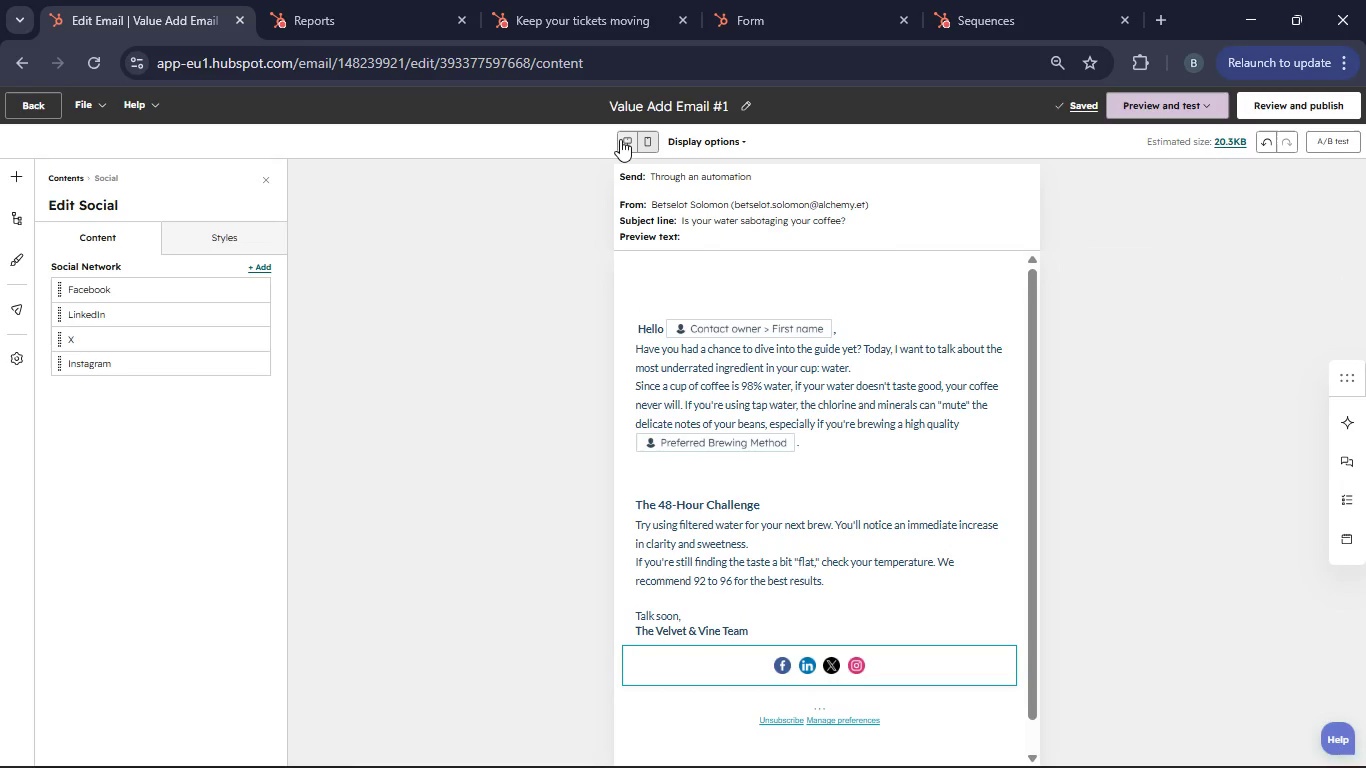 
left_click([620, 139])
 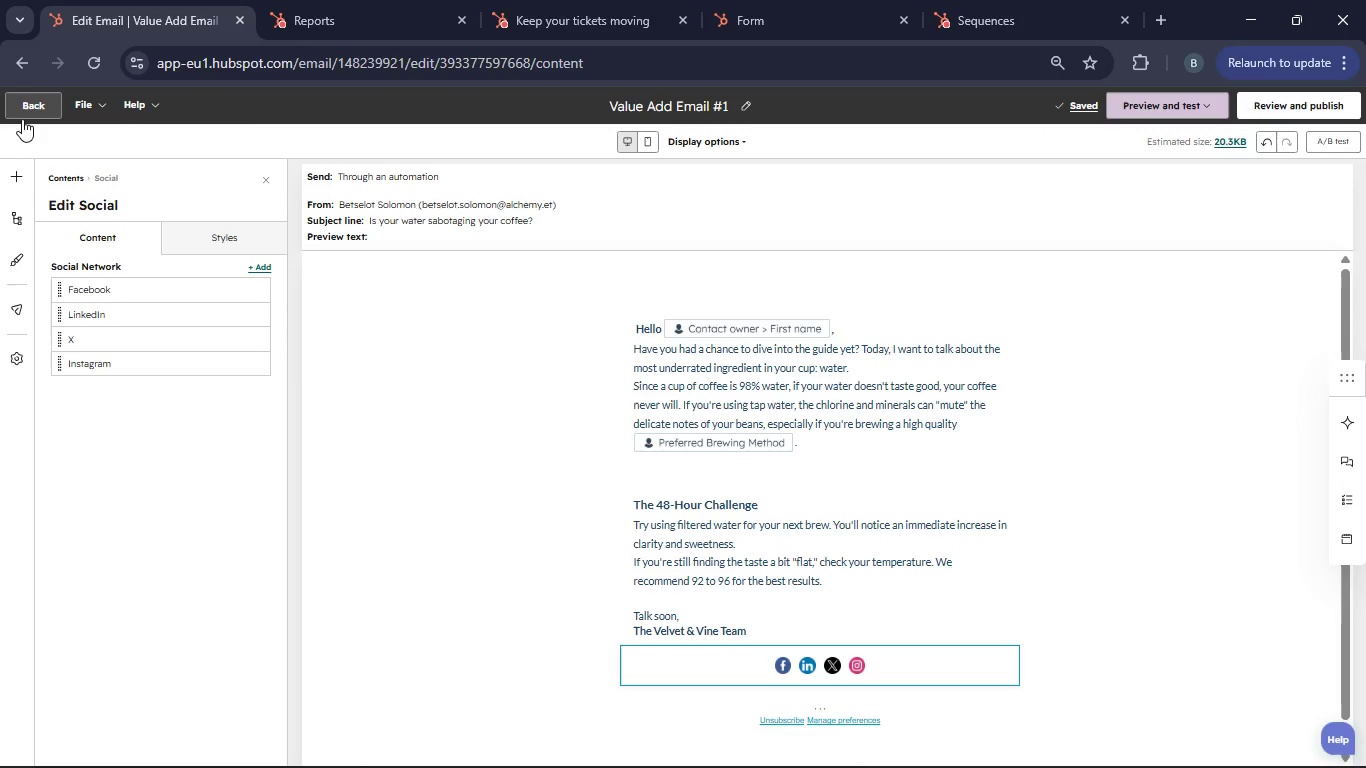 
left_click([8, 103])
 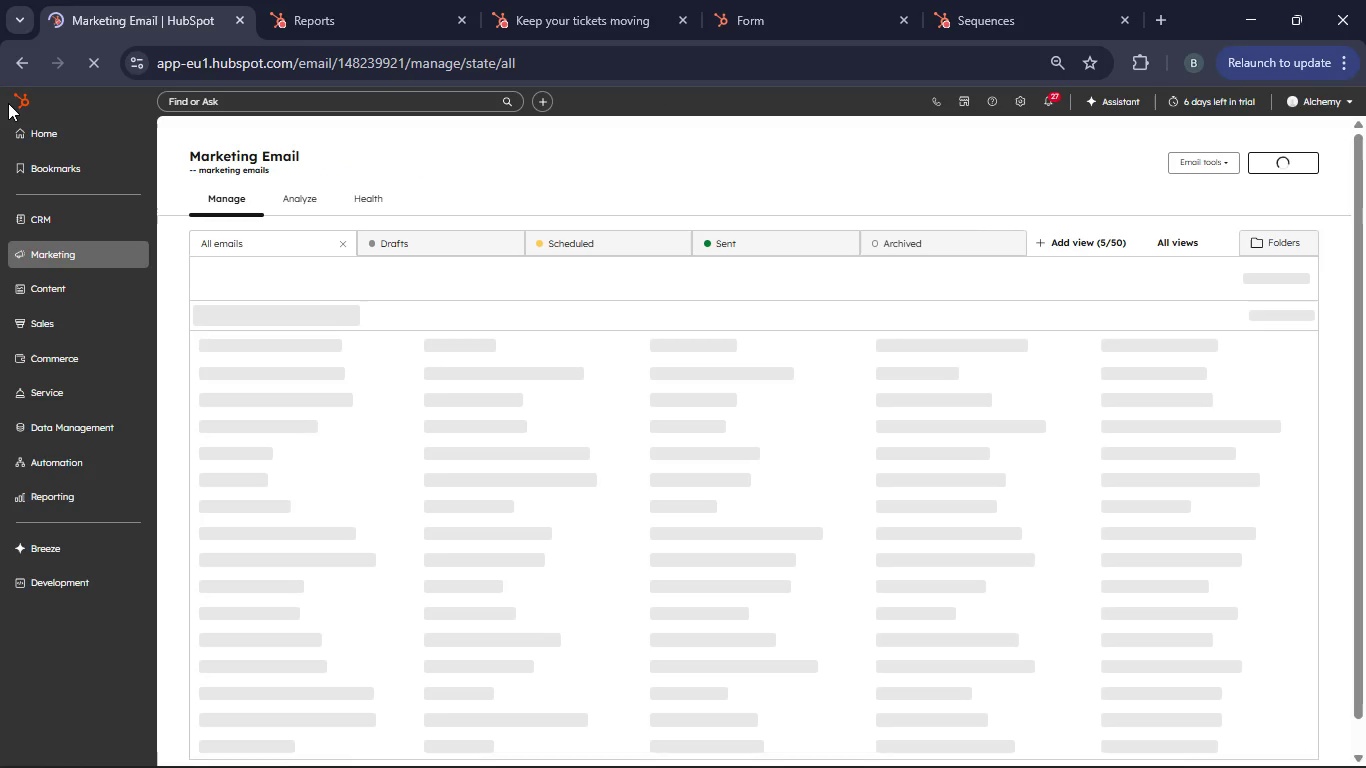 
wait(11.7)
 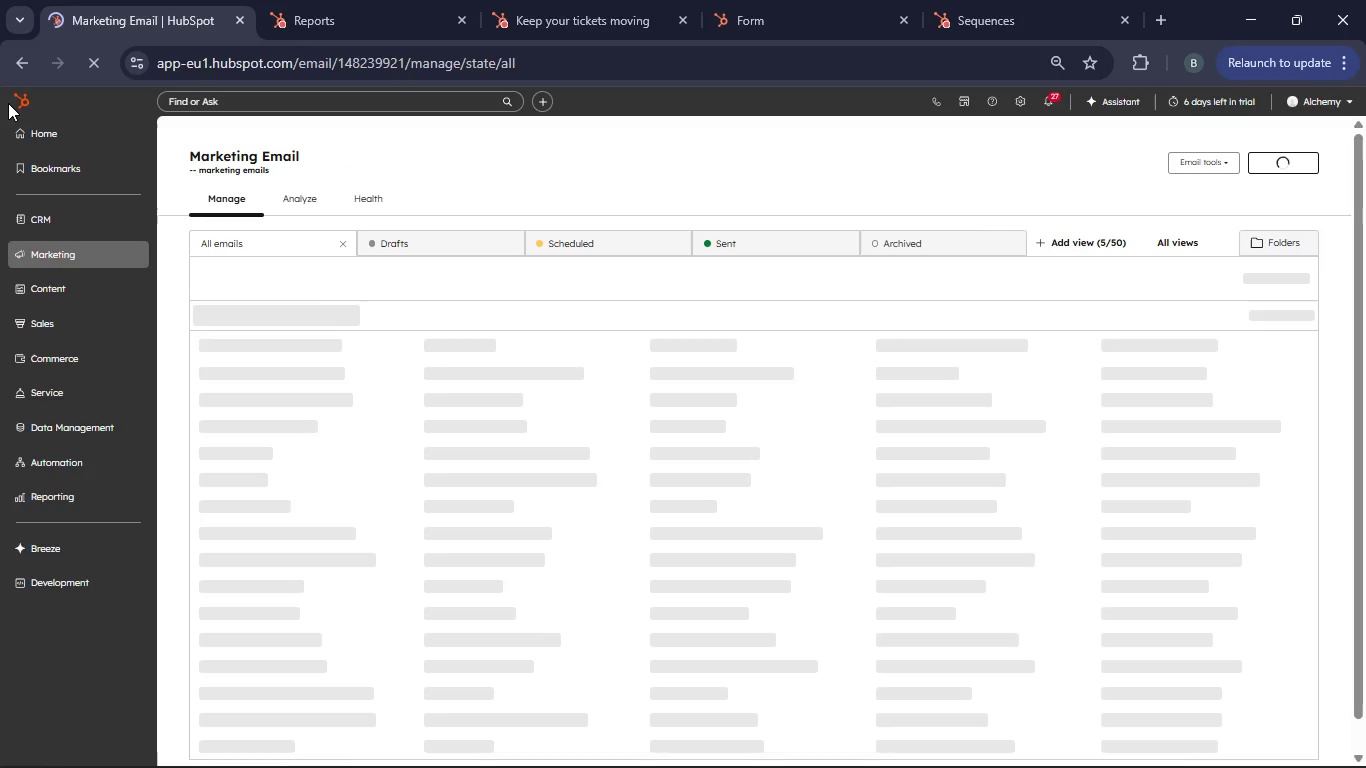 
left_click([1300, 162])
 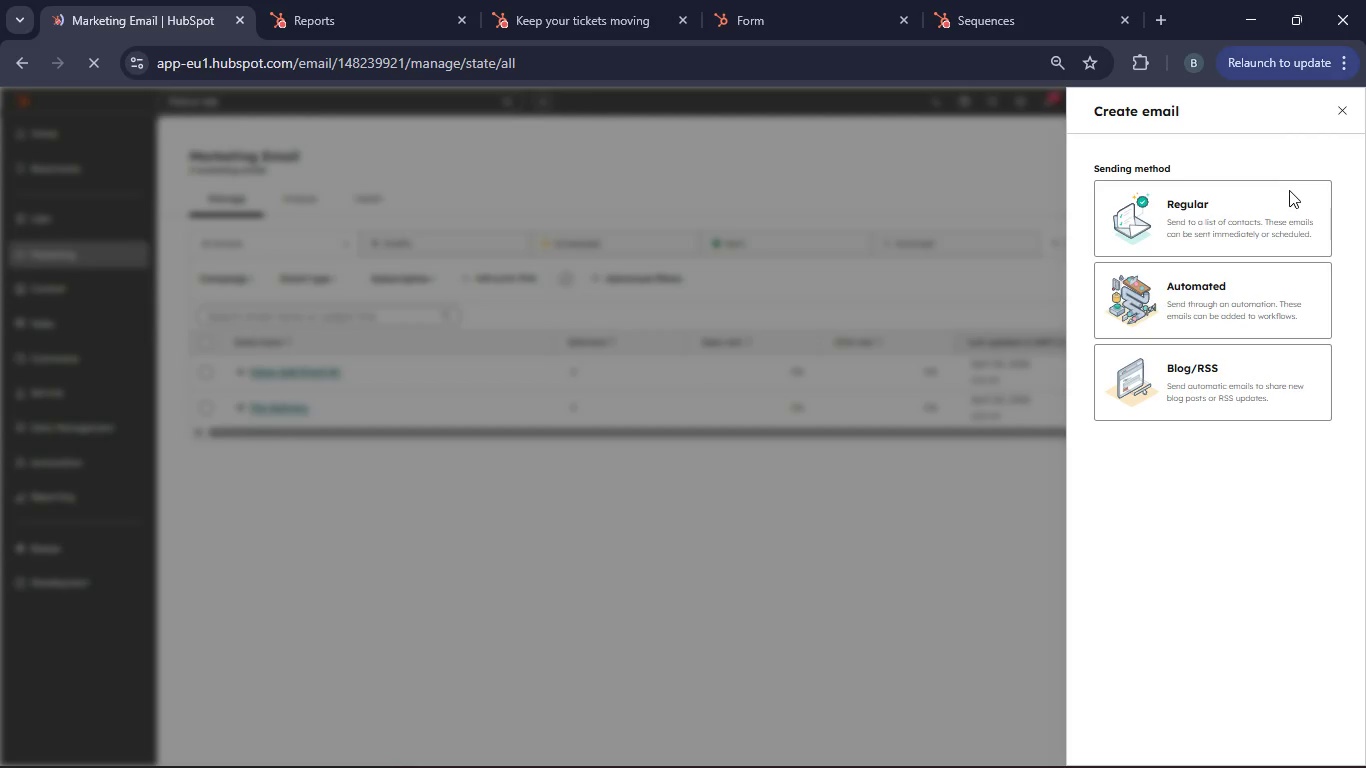 
left_click([1236, 295])
 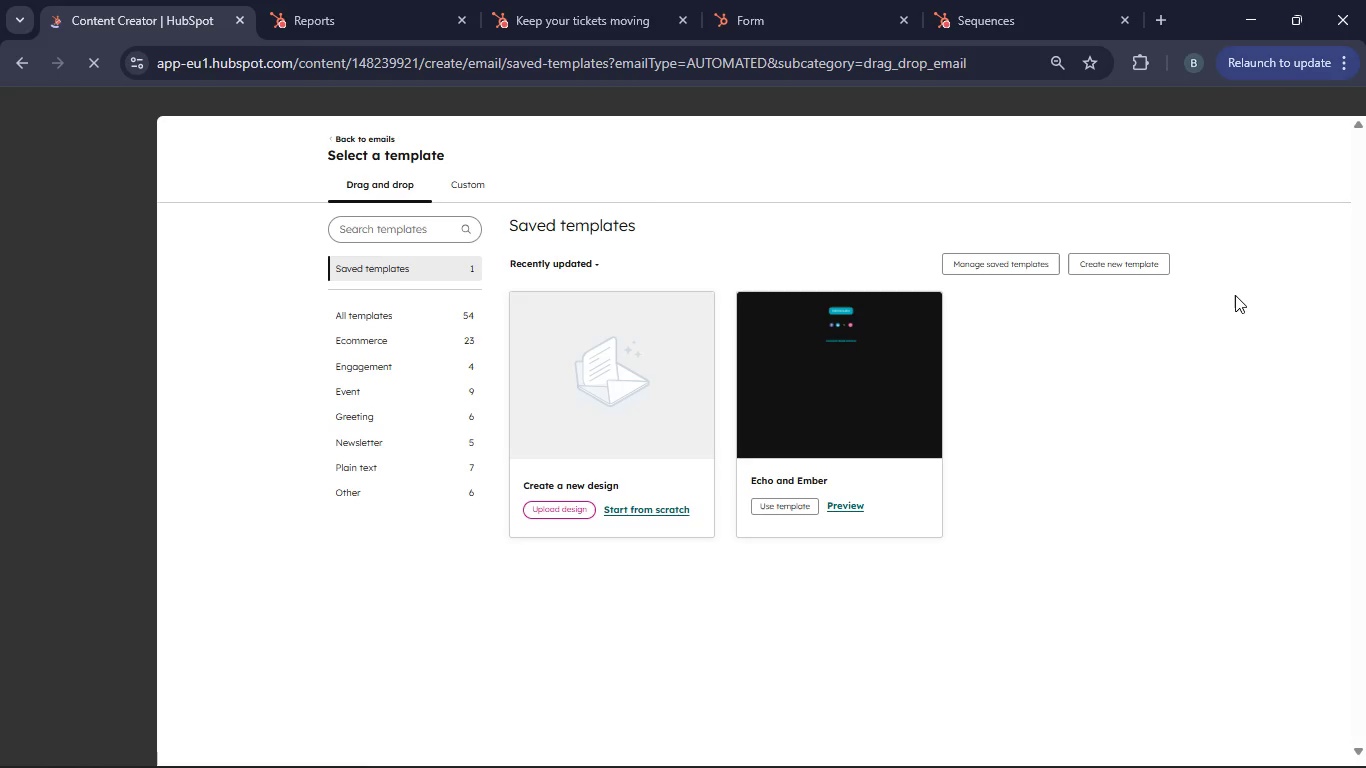 
wait(5.56)
 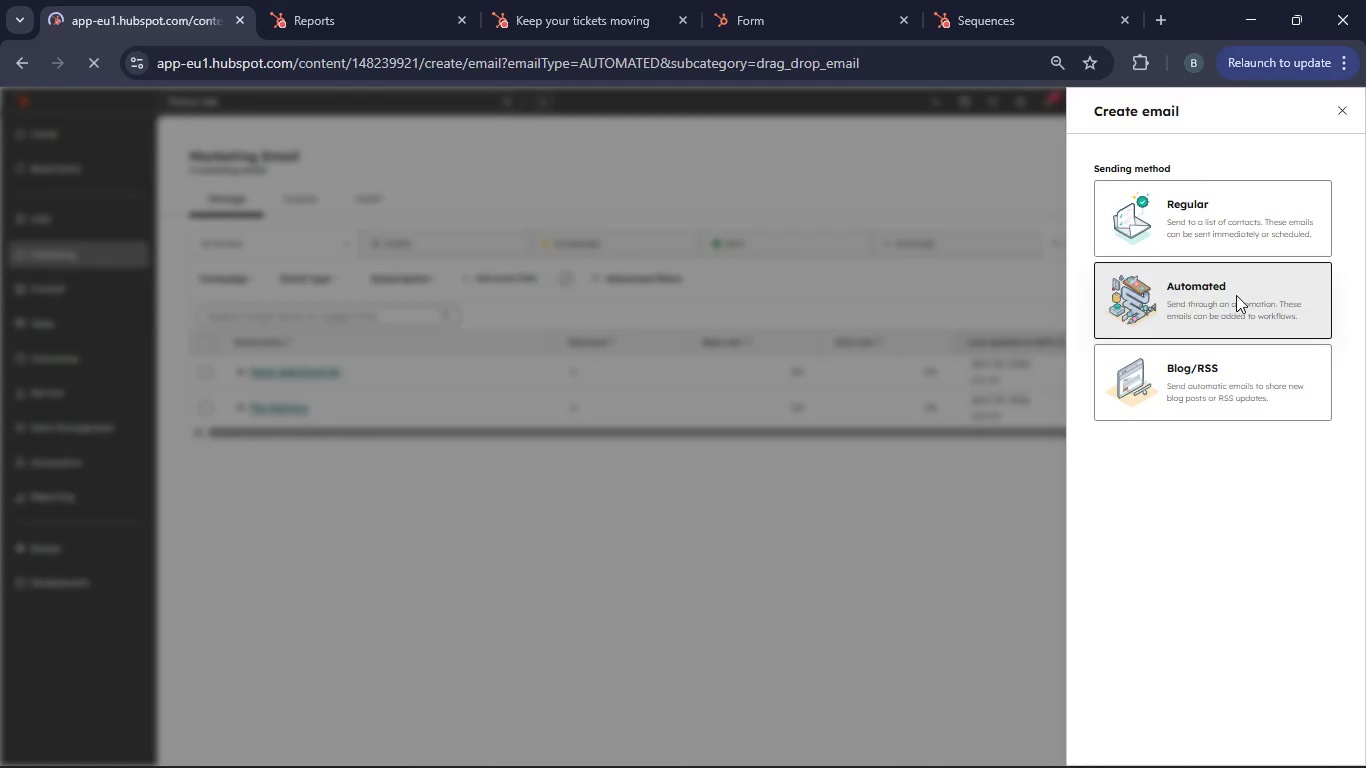 
left_click([466, 317])
 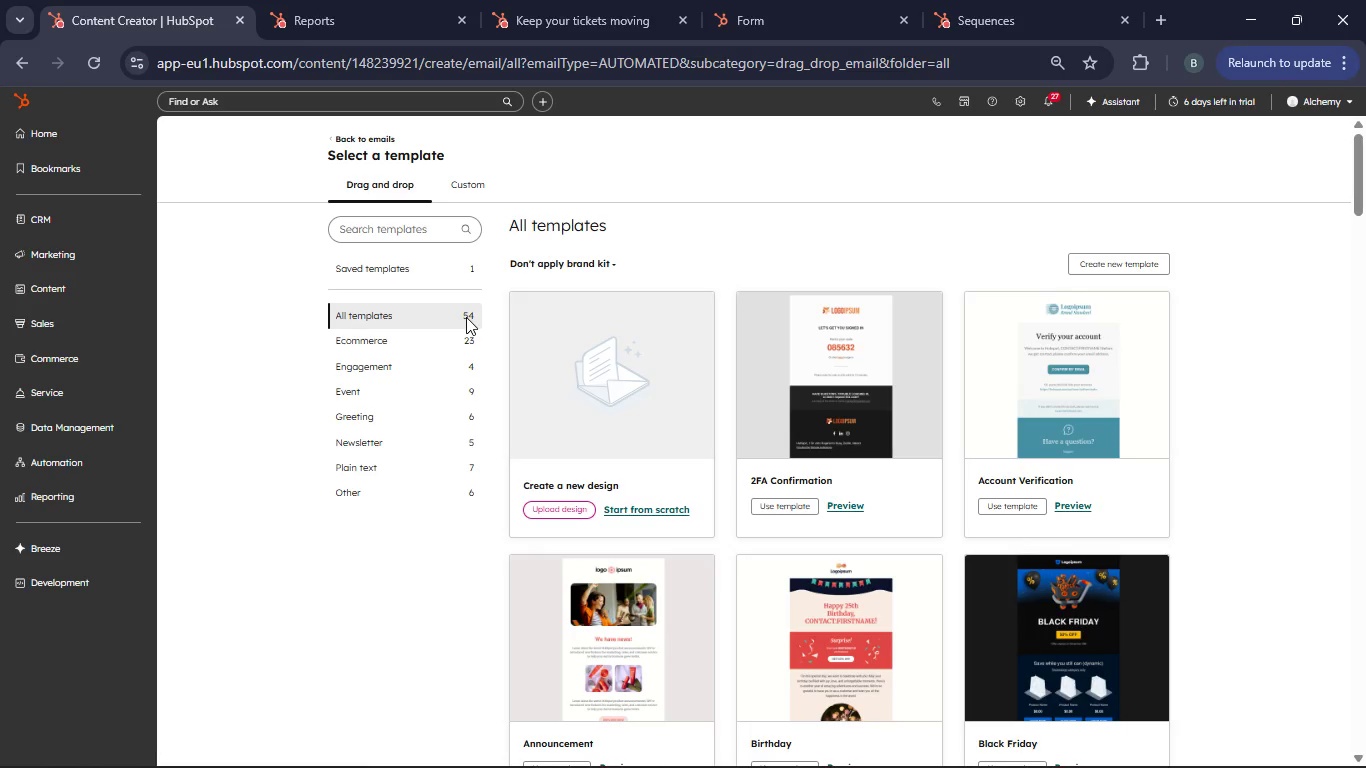 
wait(6.27)
 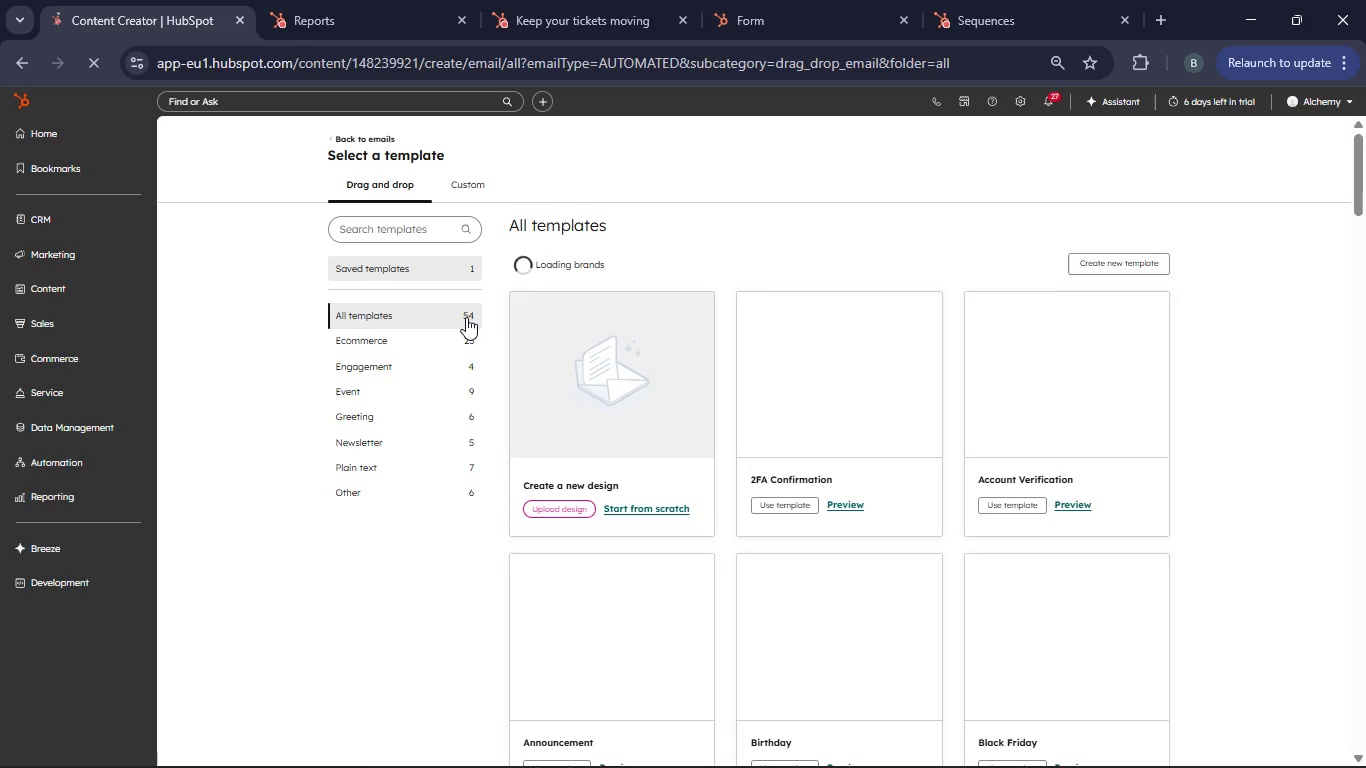 
scroll: coordinate [745, 387], scroll_direction: down, amount: 32.0
 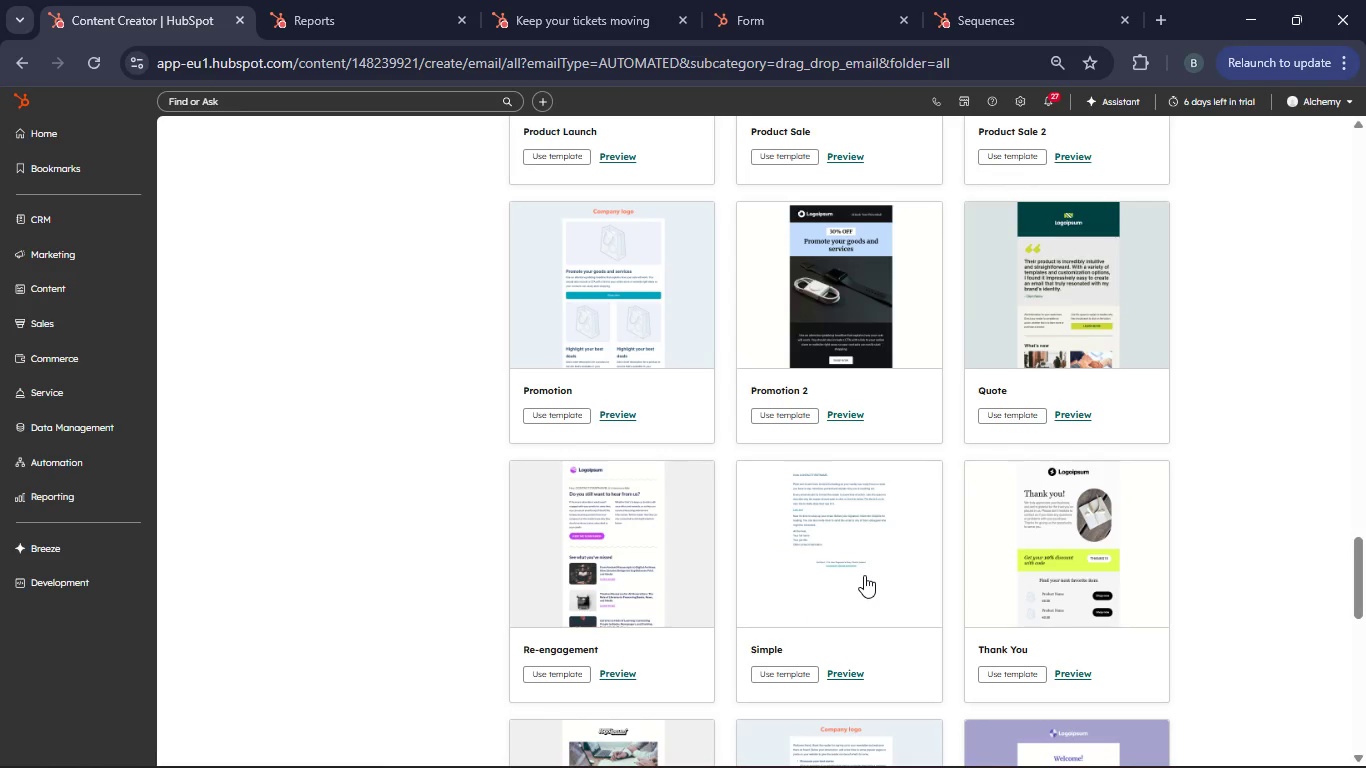 
left_click([864, 575])
 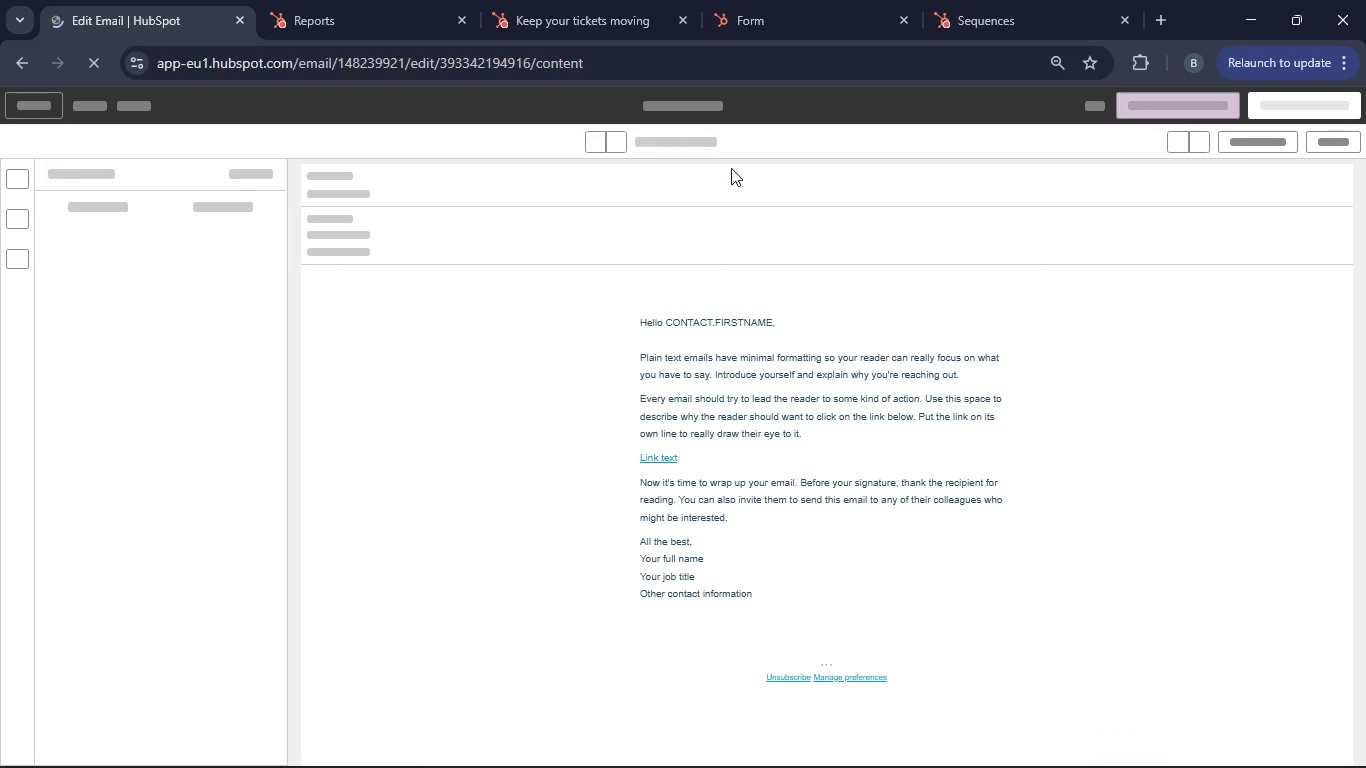 
wait(6.16)
 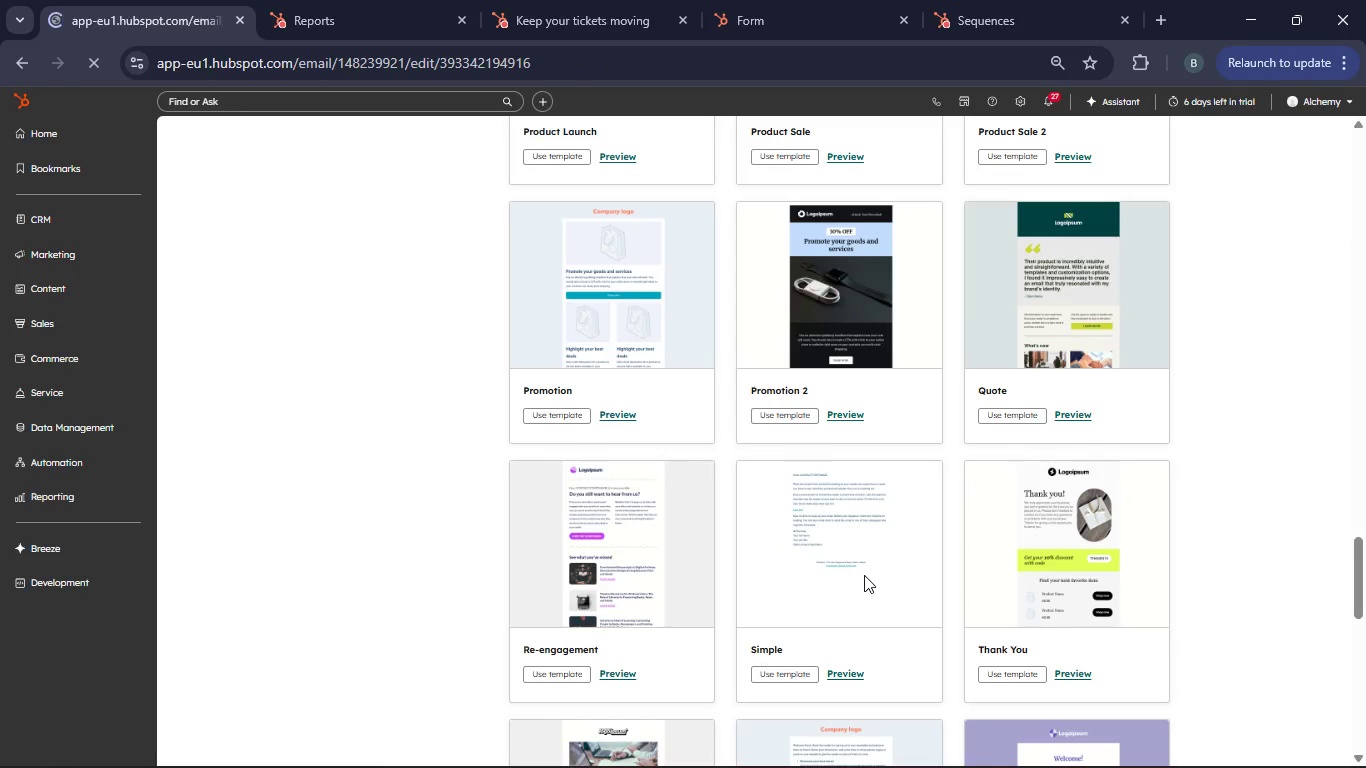 
left_click([702, 106])
 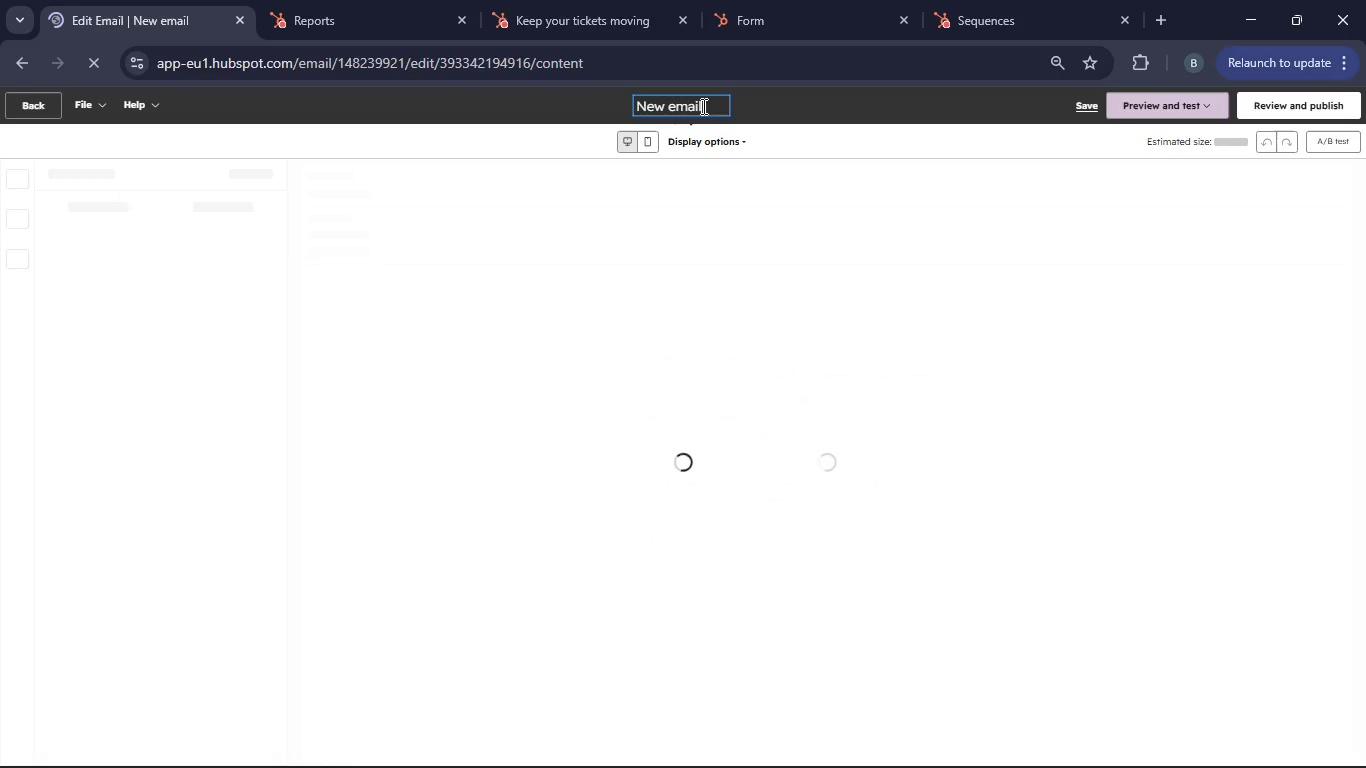 
hold_key(key=Backspace, duration=0.31)
 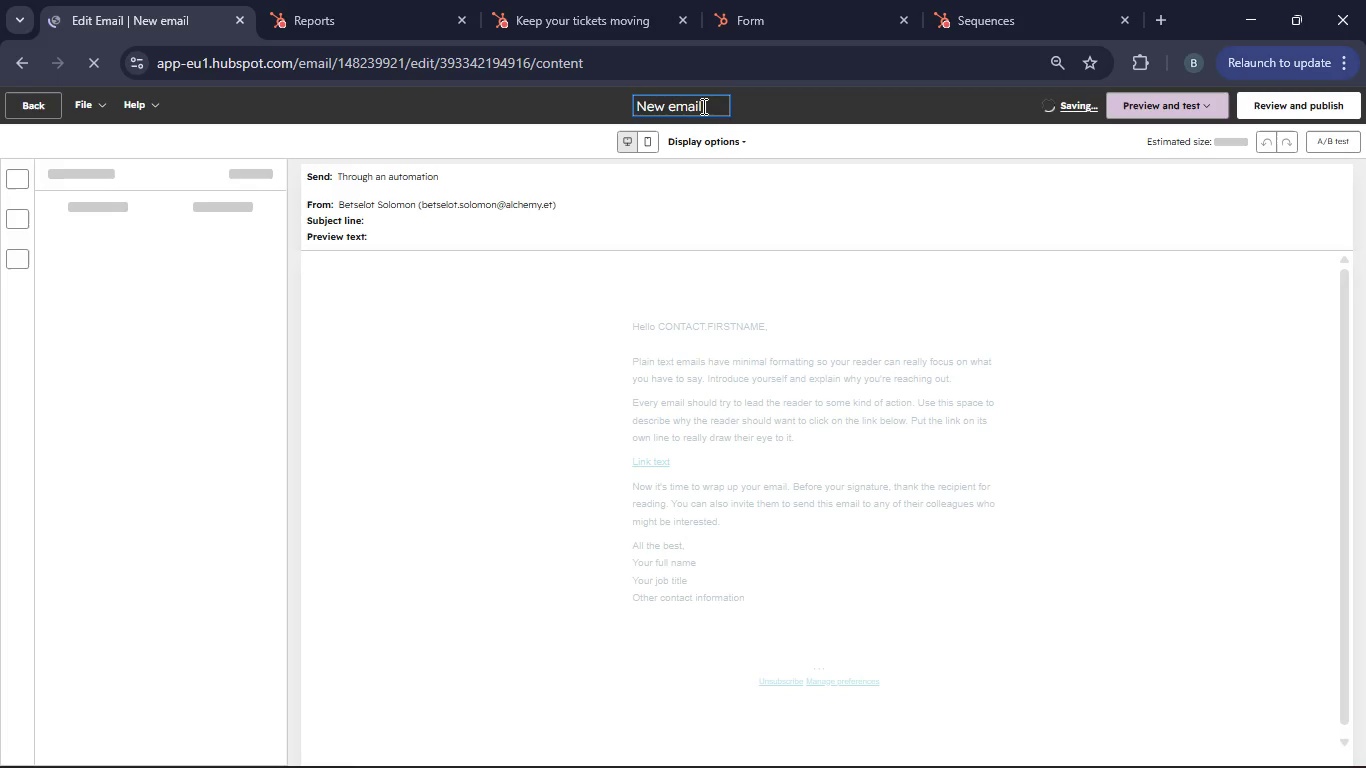 
key(Backspace)
 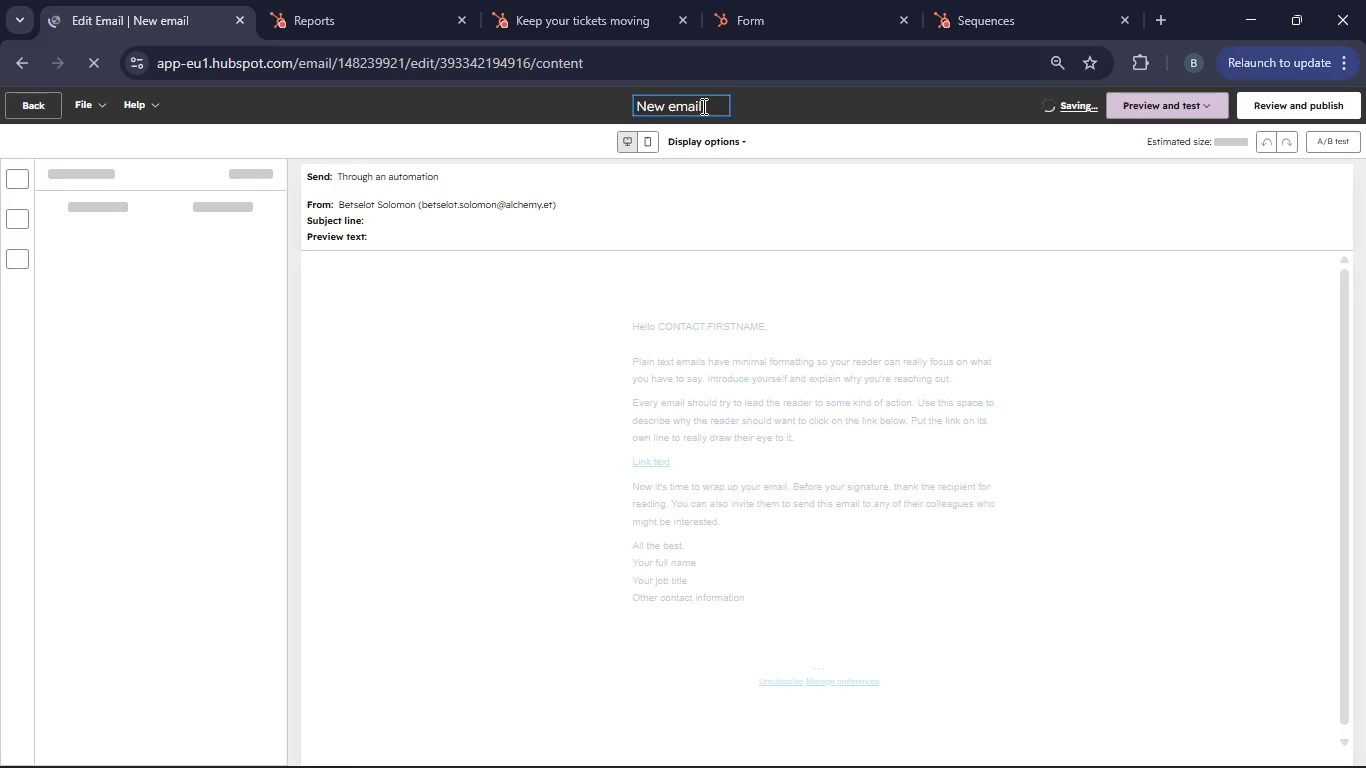 
key(Backspace)
 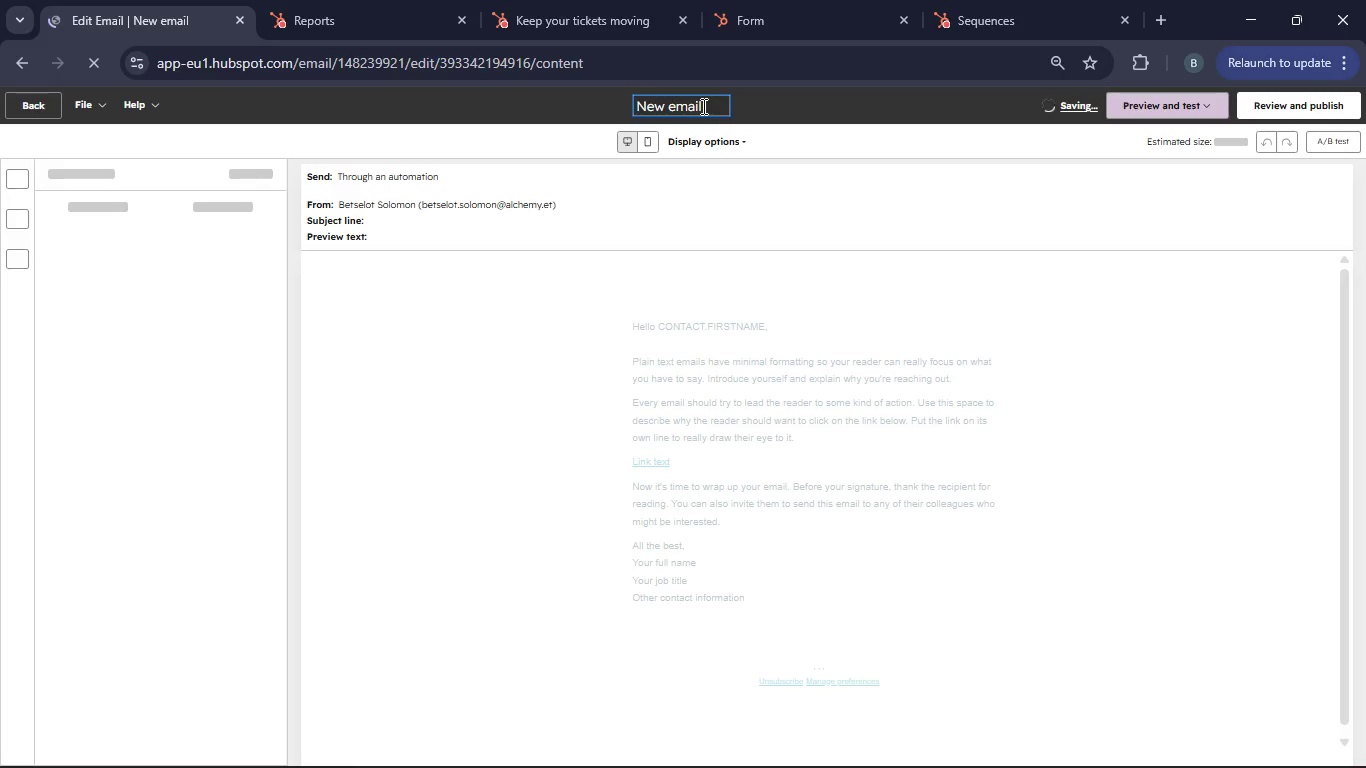 
hold_key(key=Backspace, duration=0.31)
 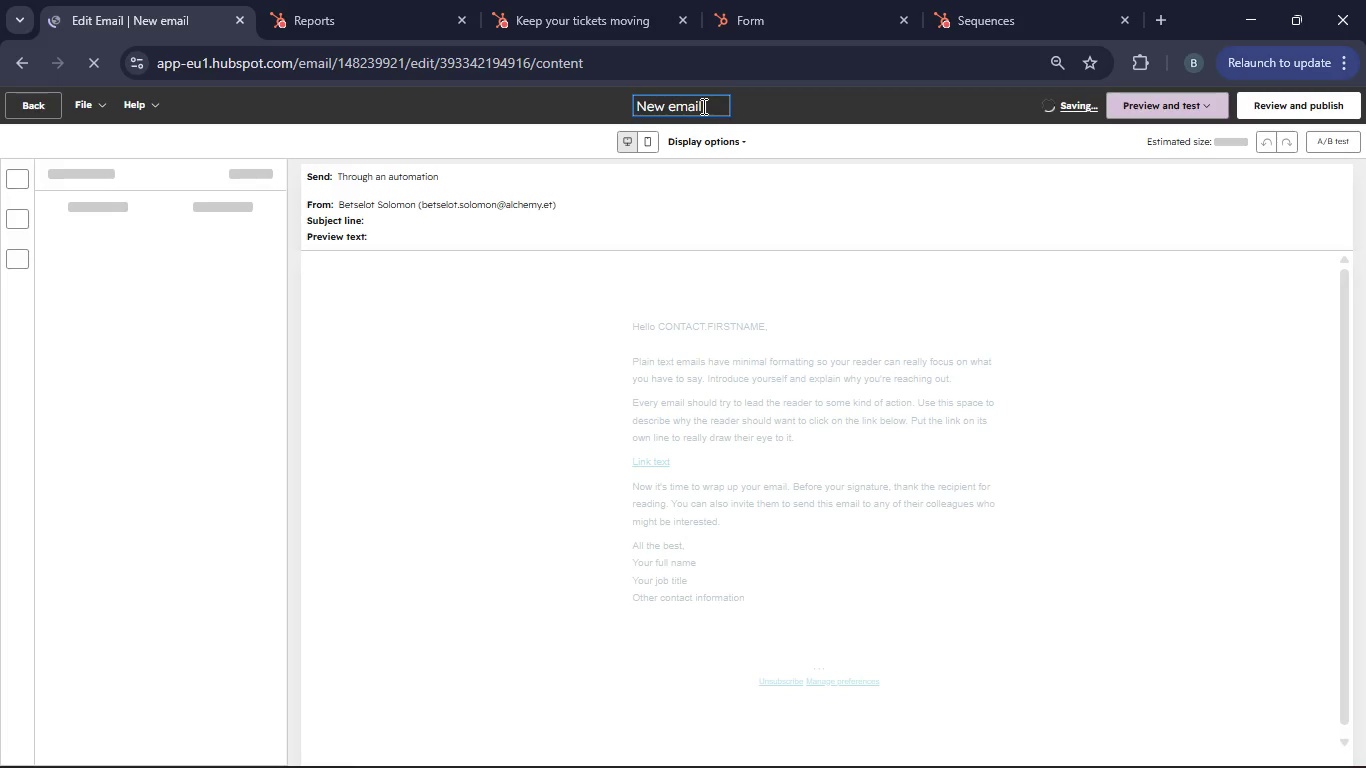 
key(Backspace)
 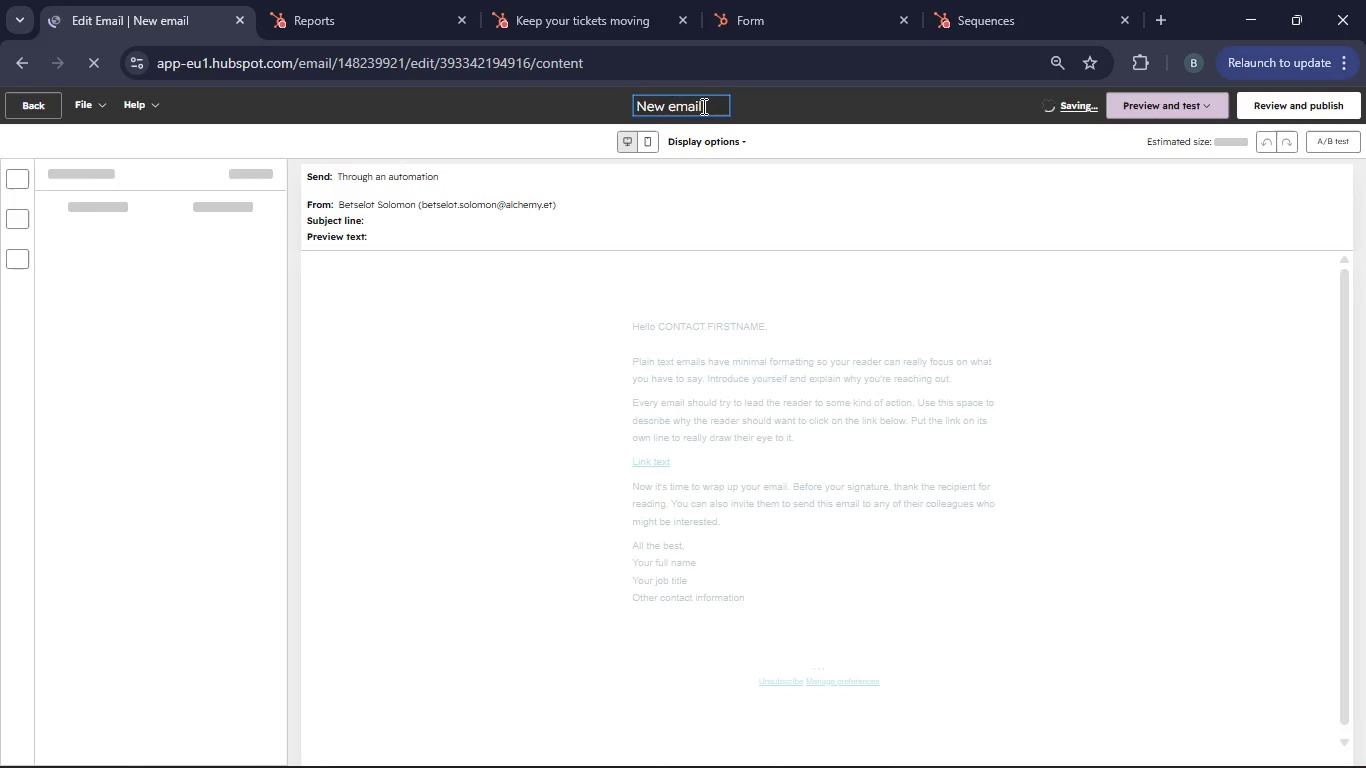 
key(Backspace)
 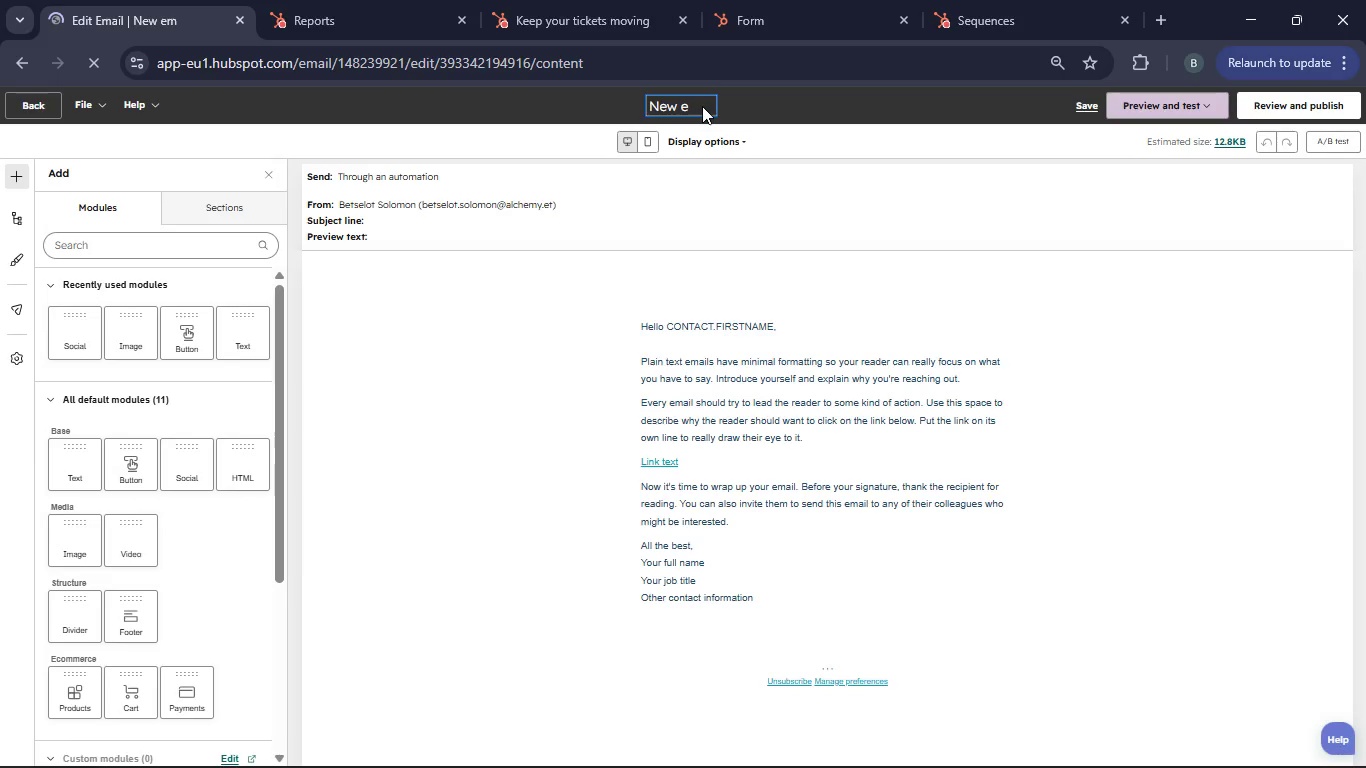 
key(Backspace)
 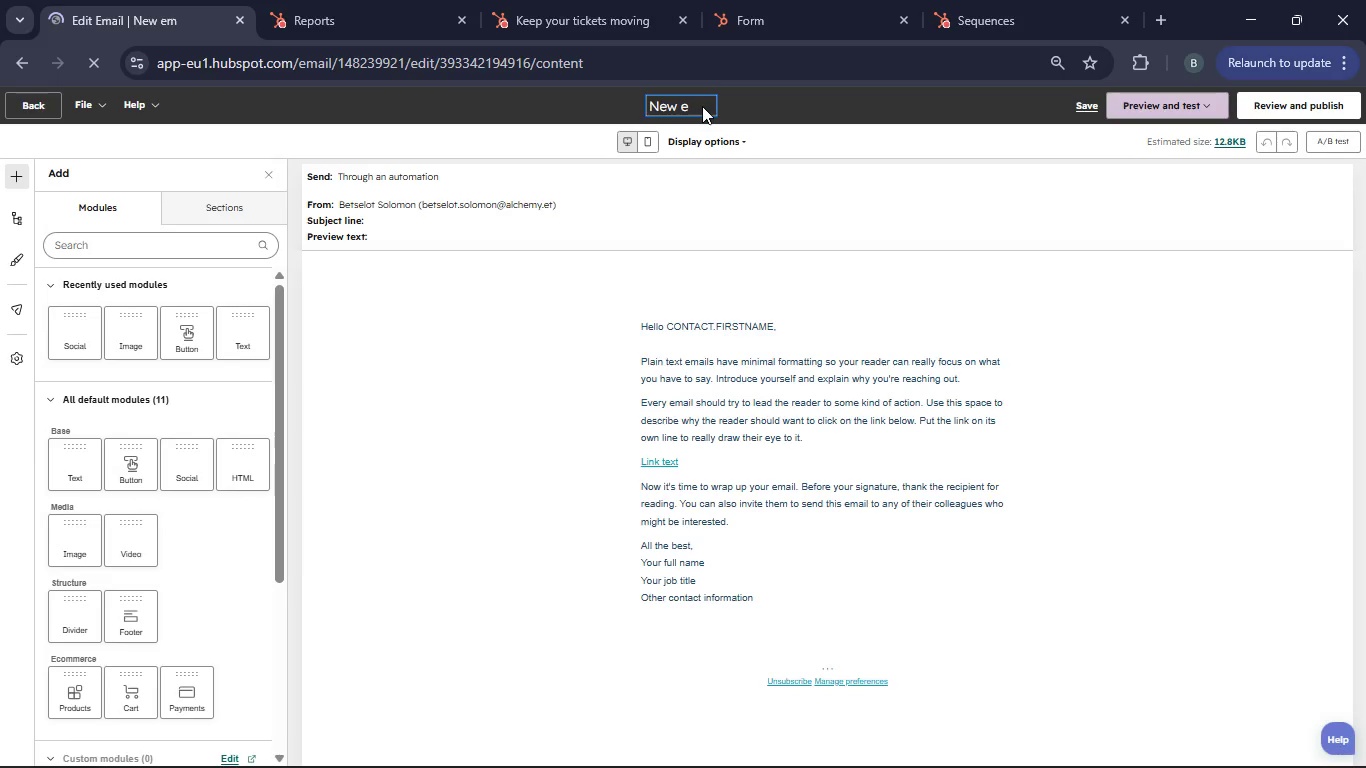 
key(Backspace)
 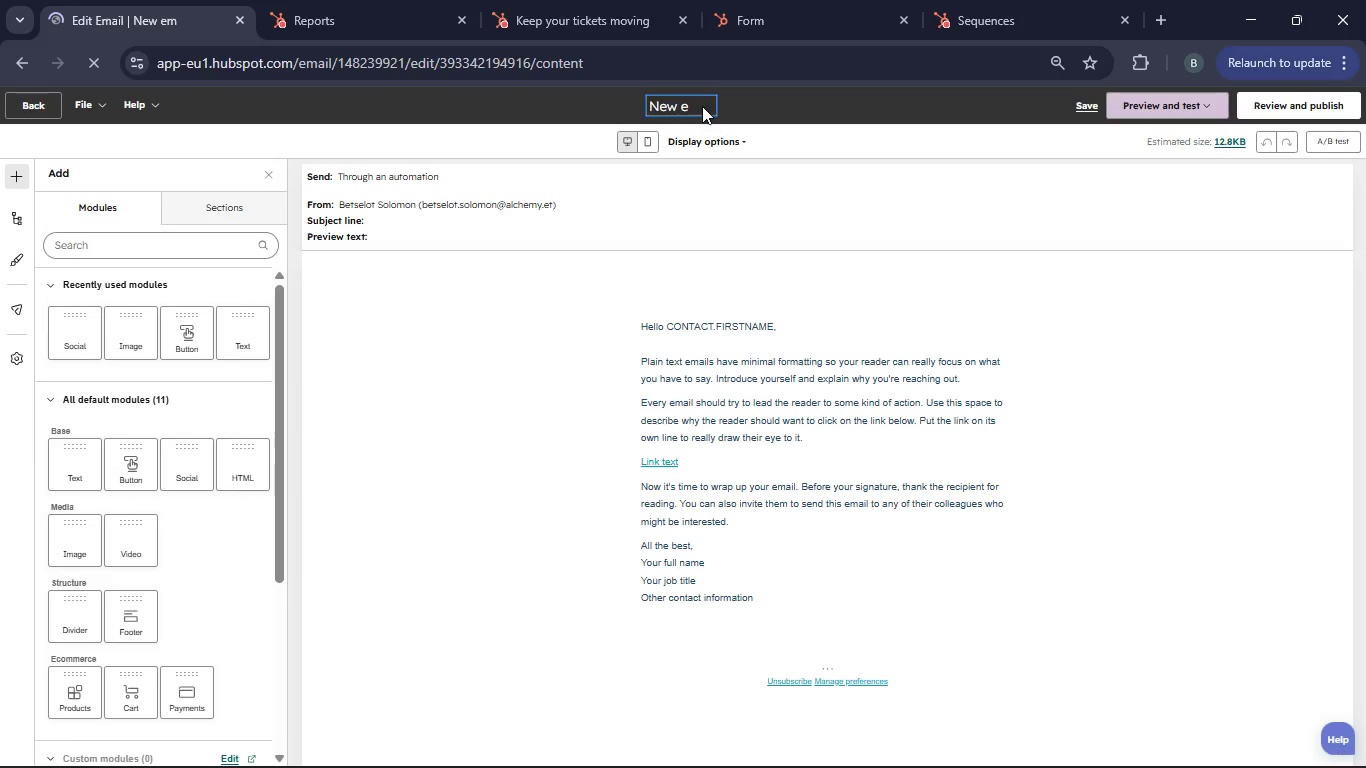 
key(Backspace)
 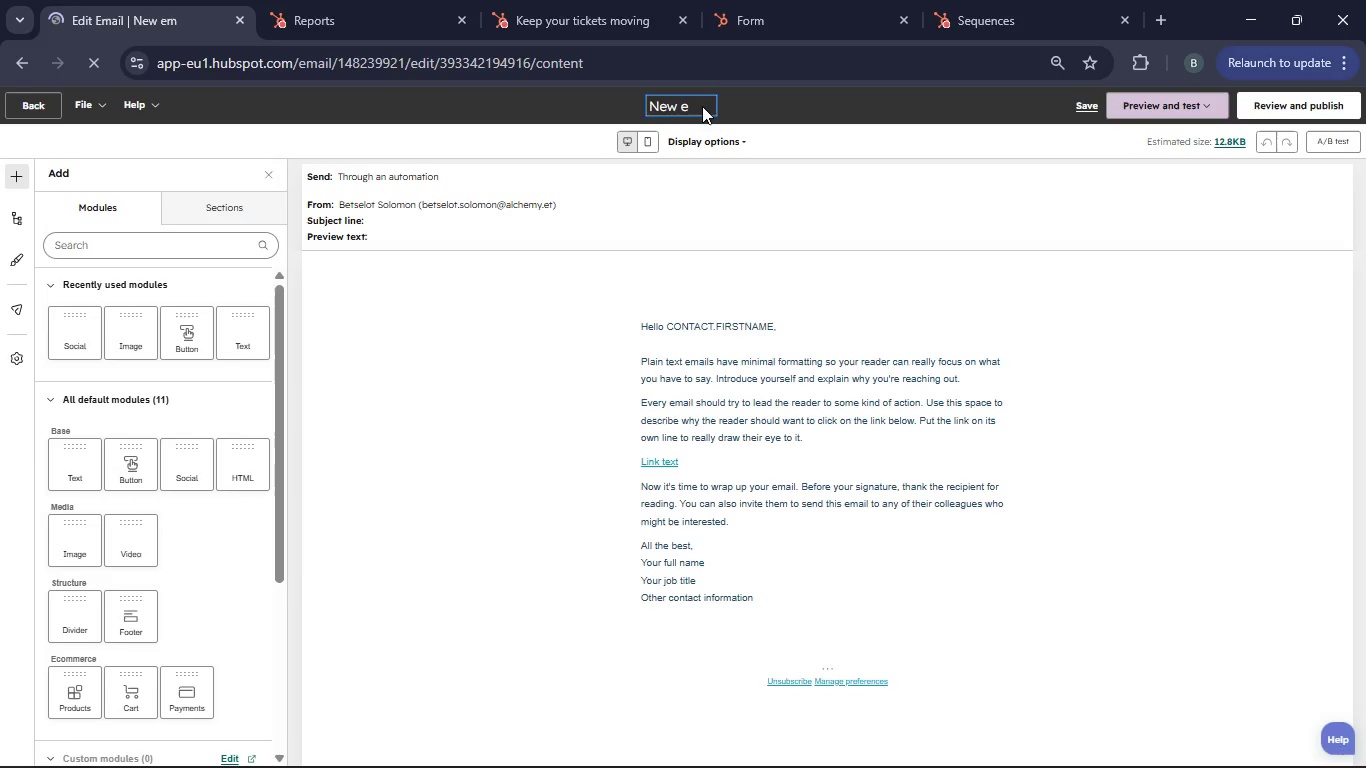 
key(Backspace)
 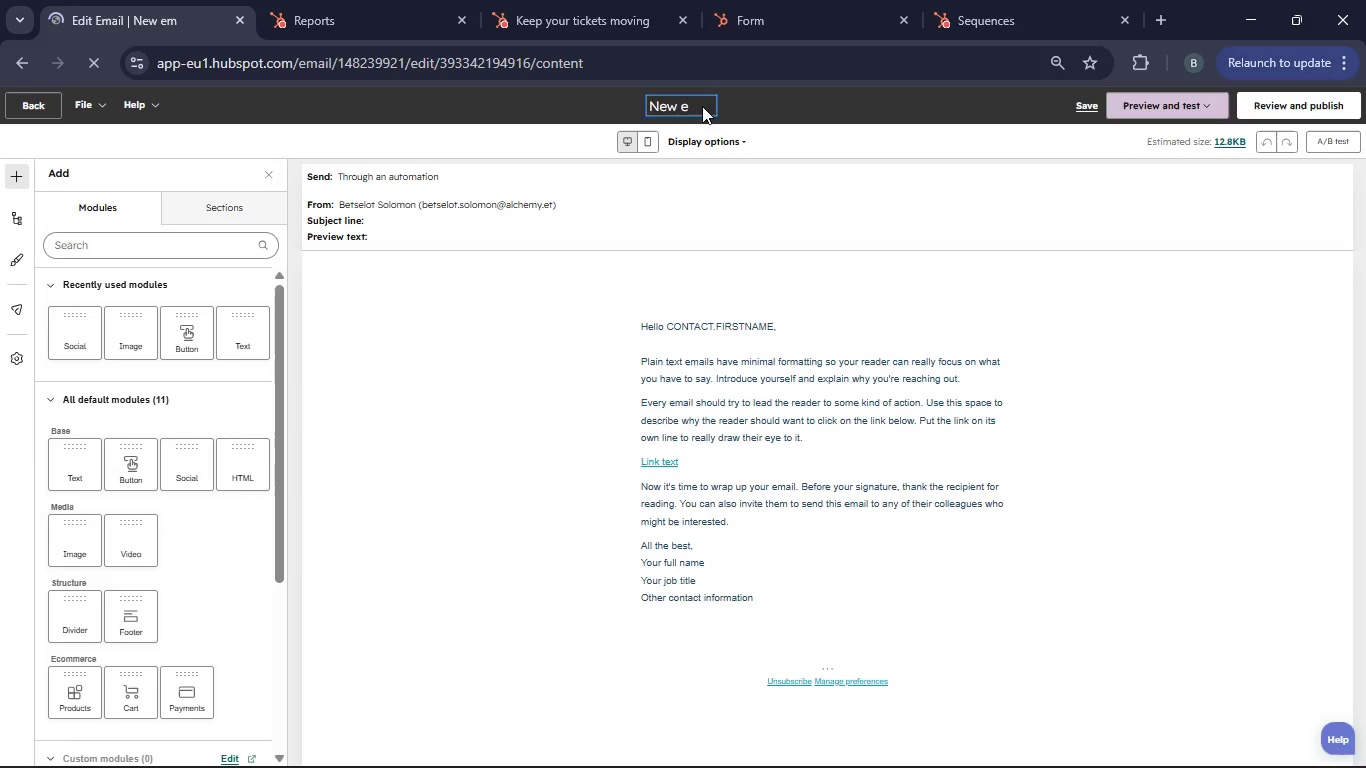 
hold_key(key=Backspace, duration=0.31)
 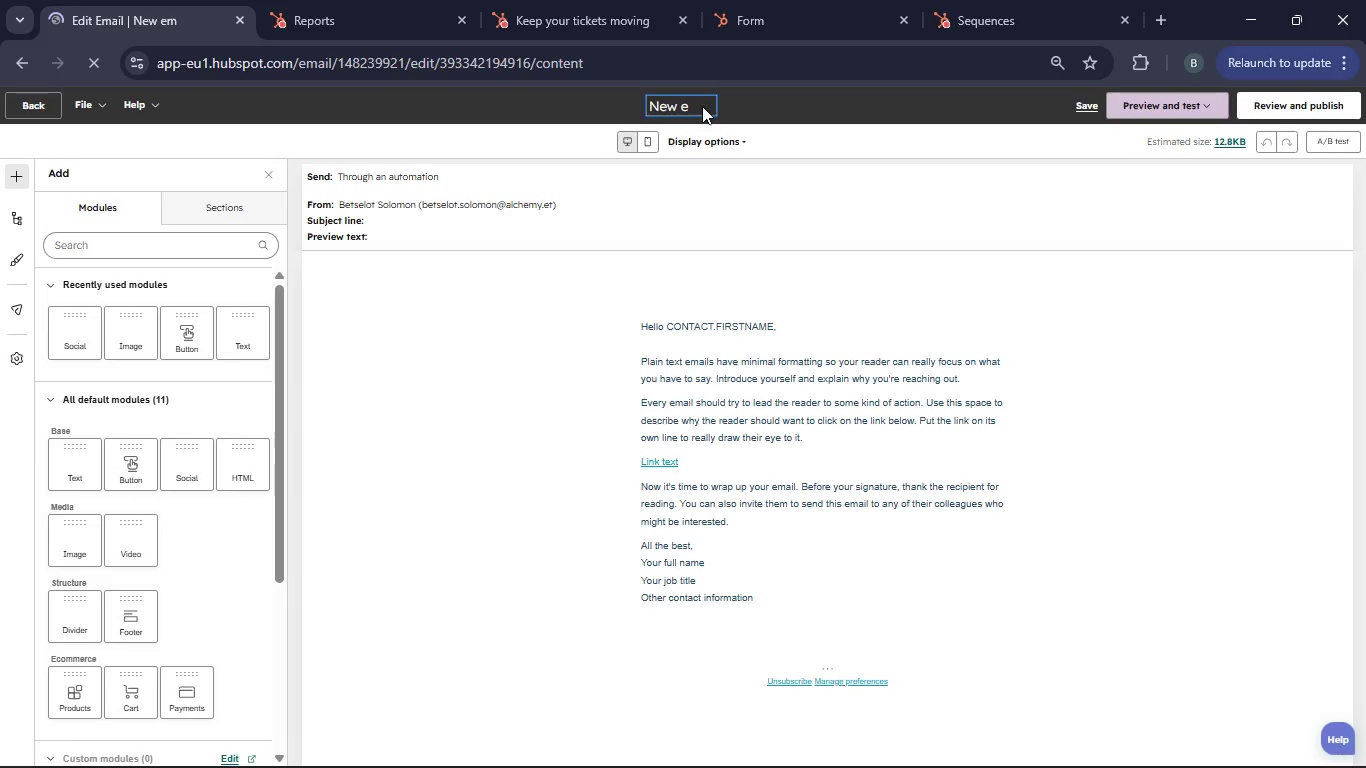 
key(Backspace)
 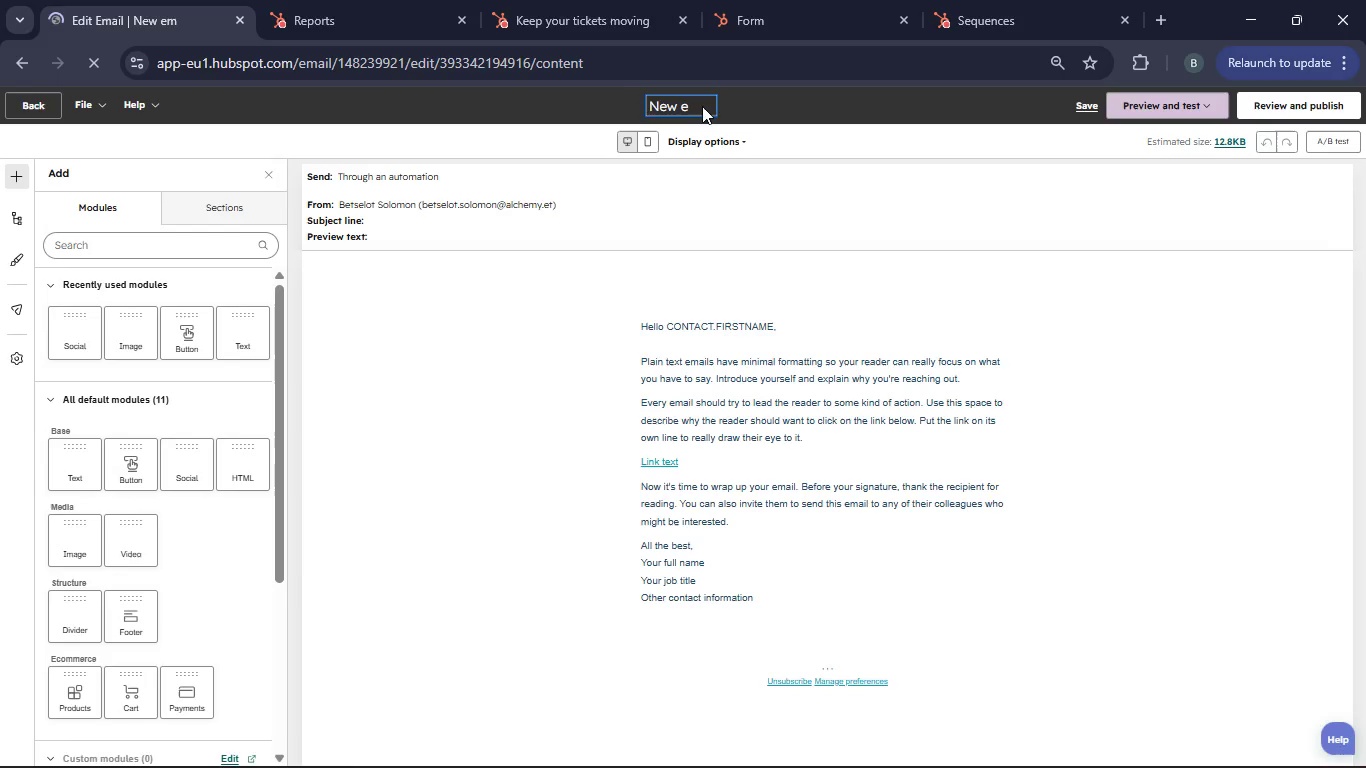 
key(Backspace)
 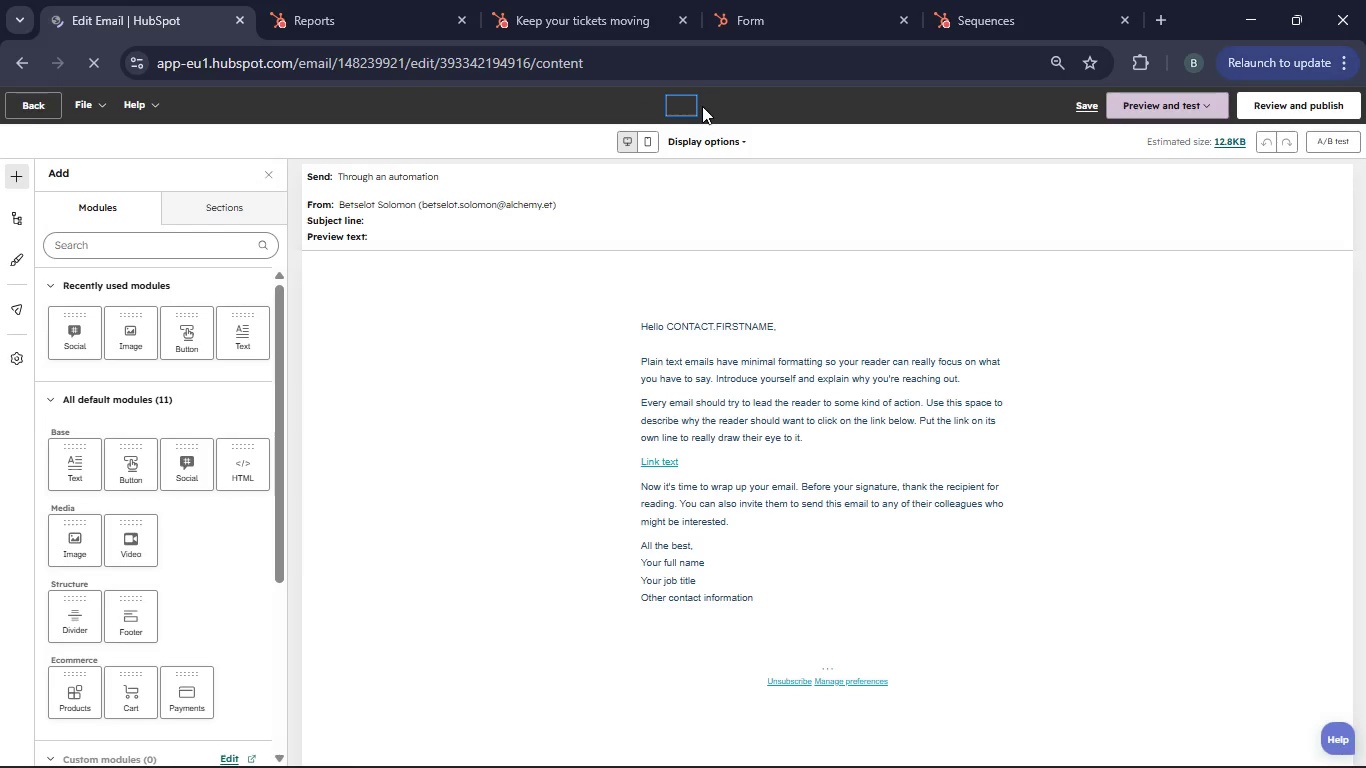 
hold_key(key=ShiftRight, duration=0.47)
 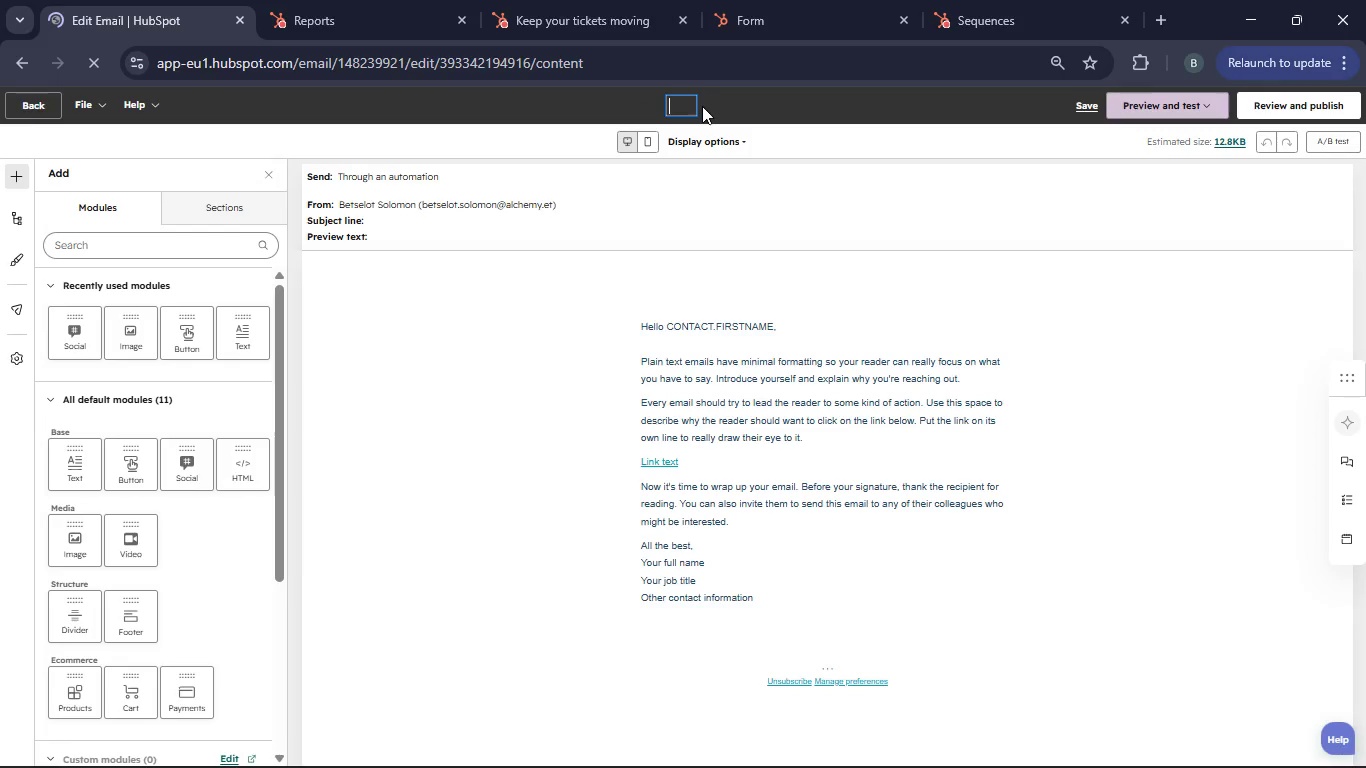 
key(A)
 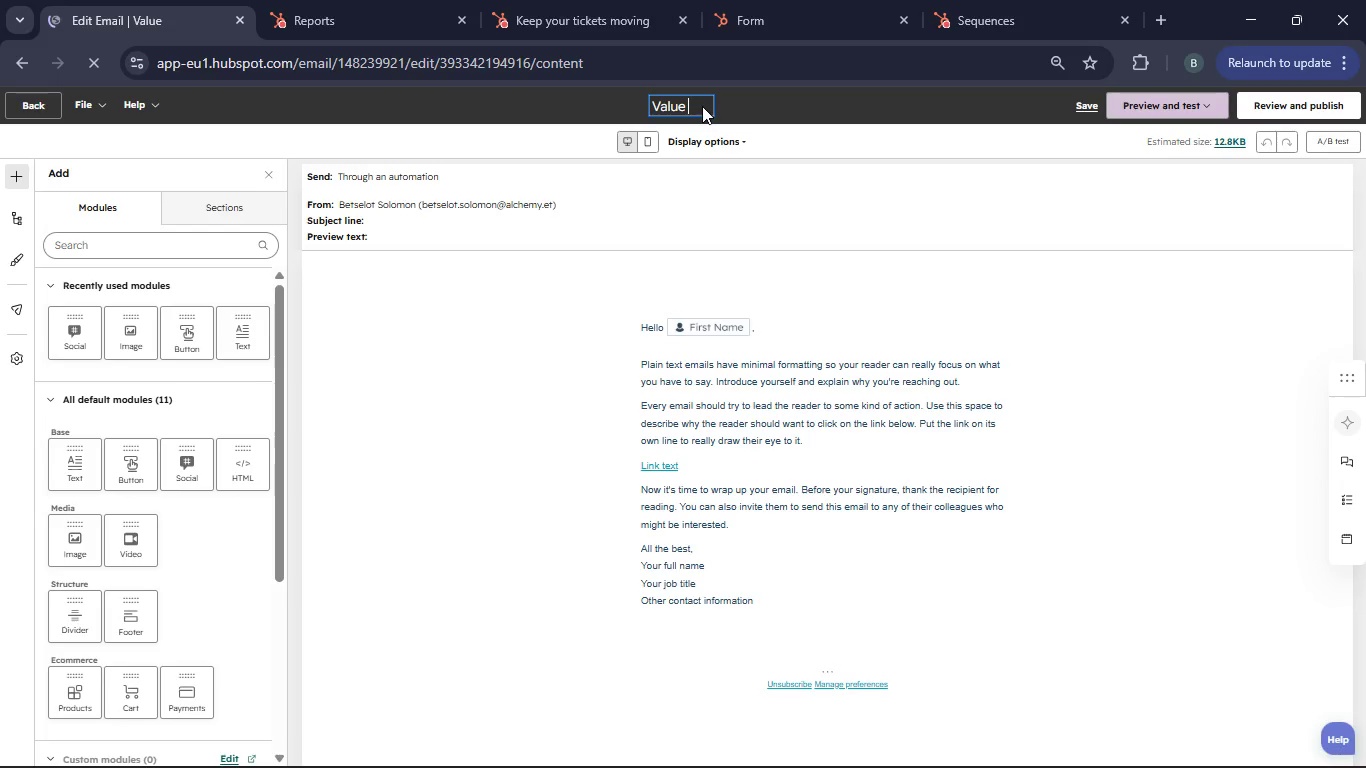 
hold_key(key=D, duration=0.56)
 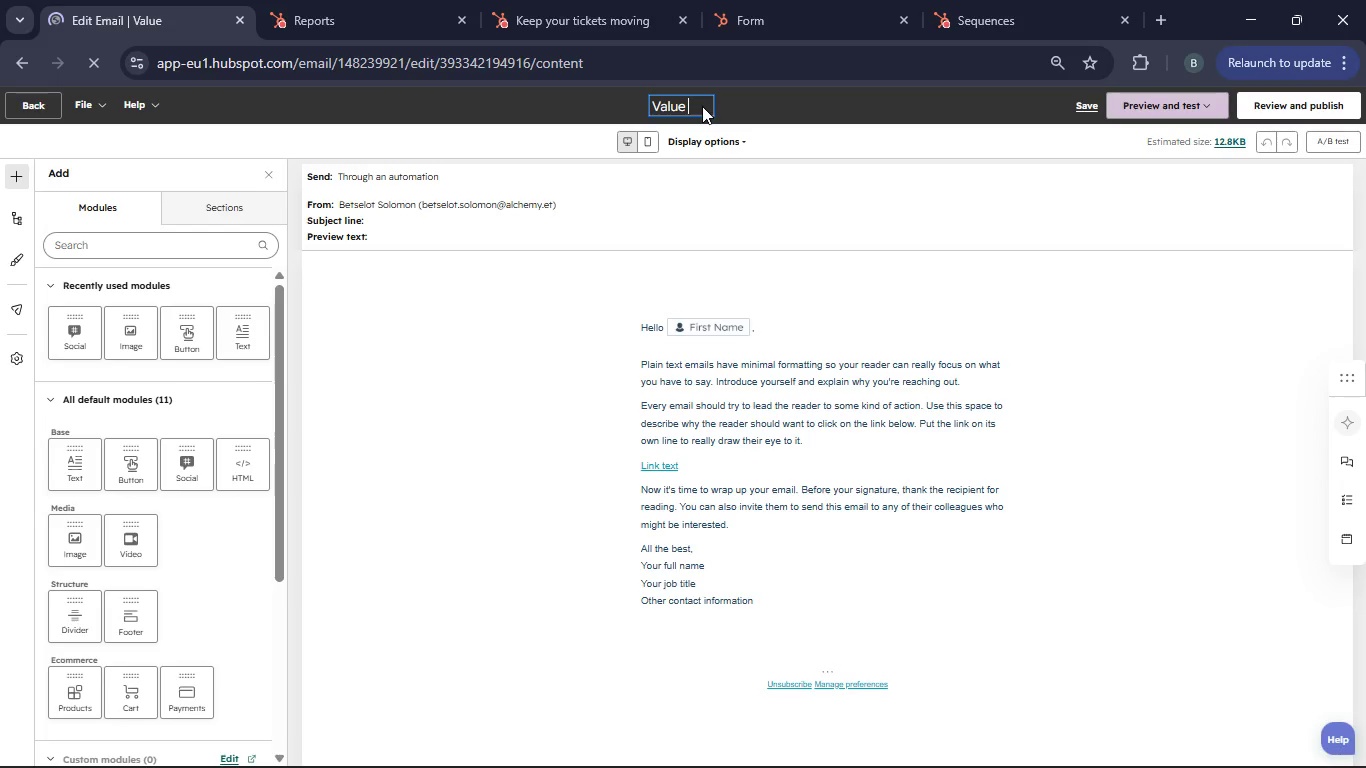 
hold_key(key=Space, duration=10.33)
 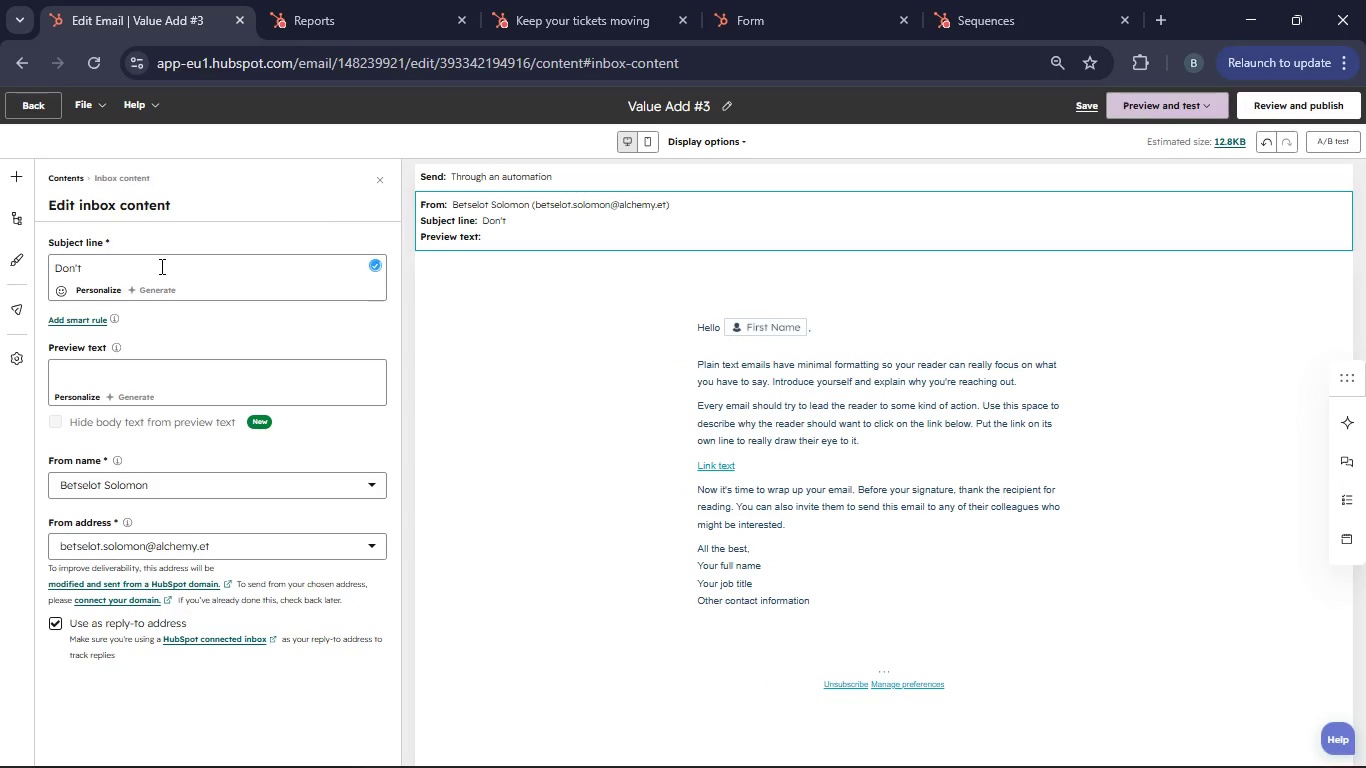 
key(Shift+ShiftRight)
 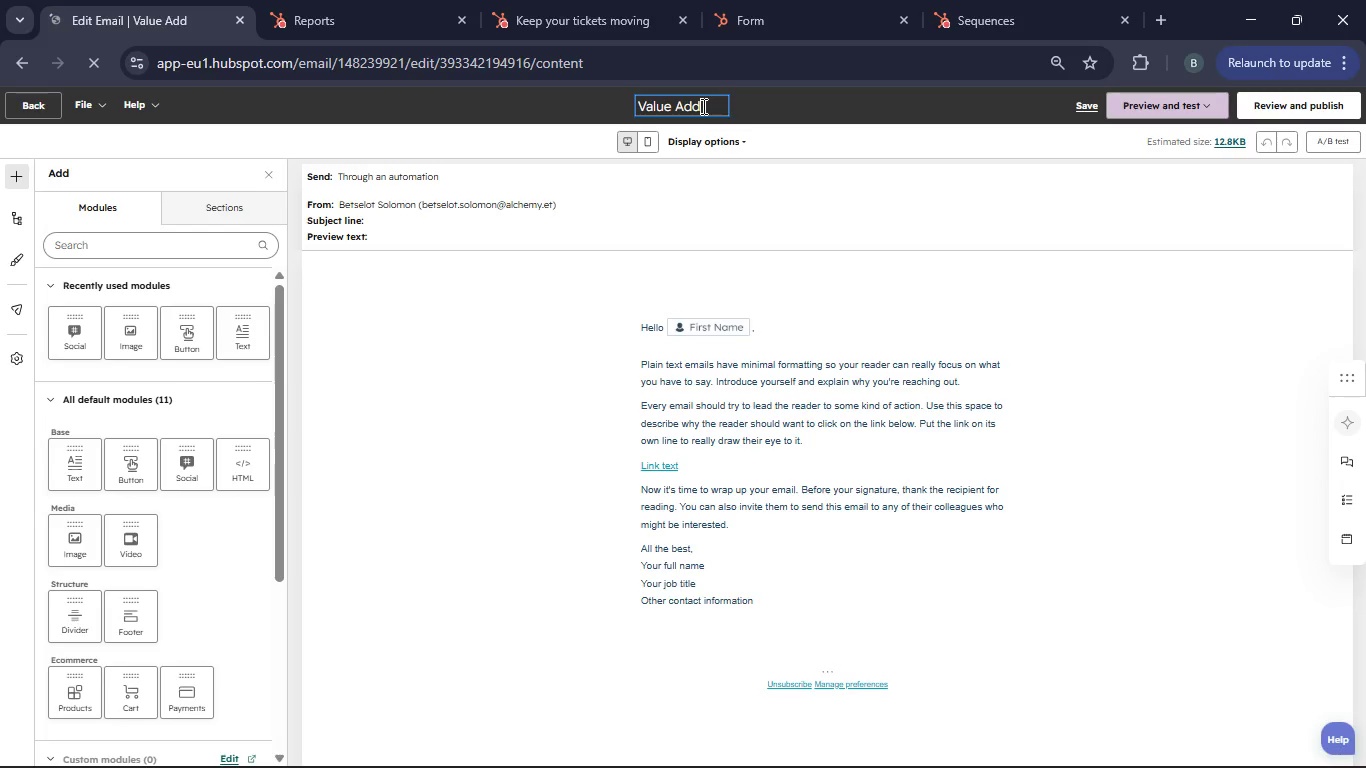 
hold_key(key=3, duration=1.06)
 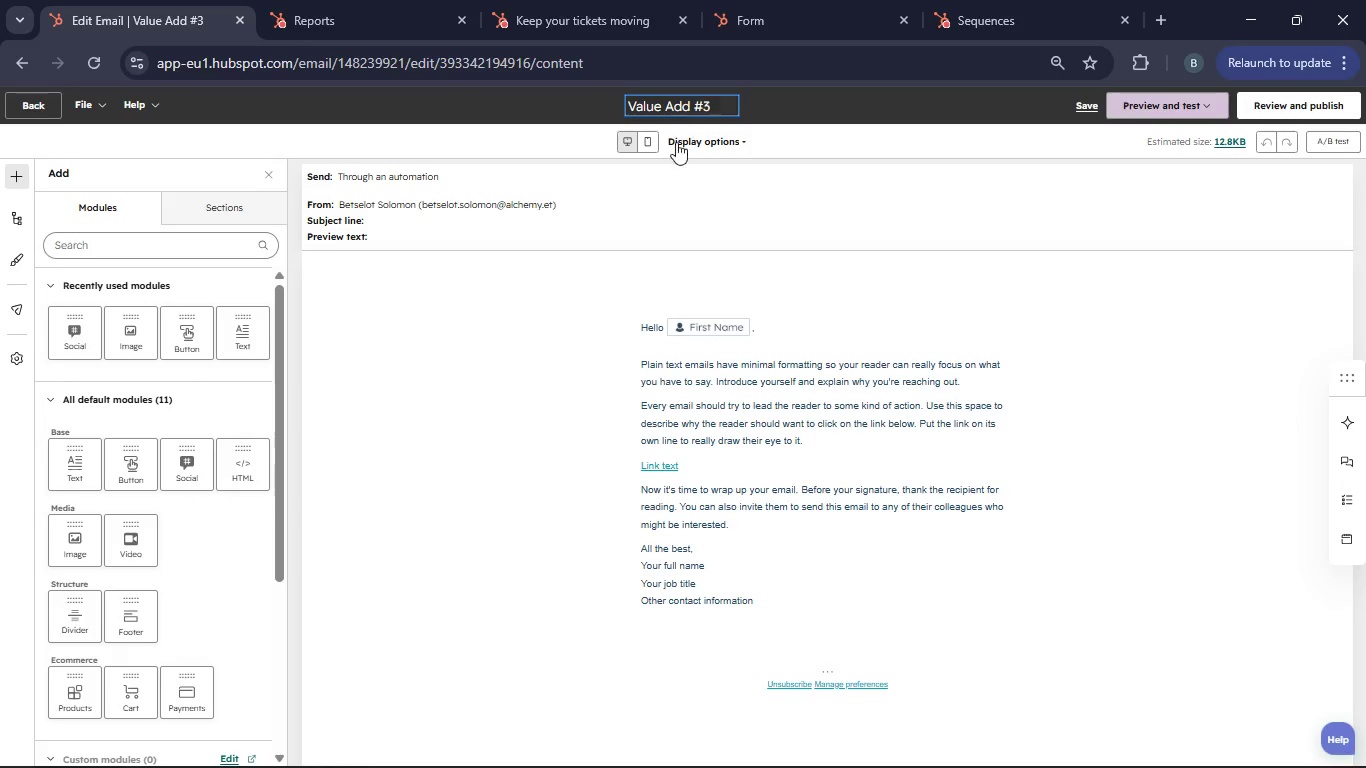 
left_click([597, 224])
 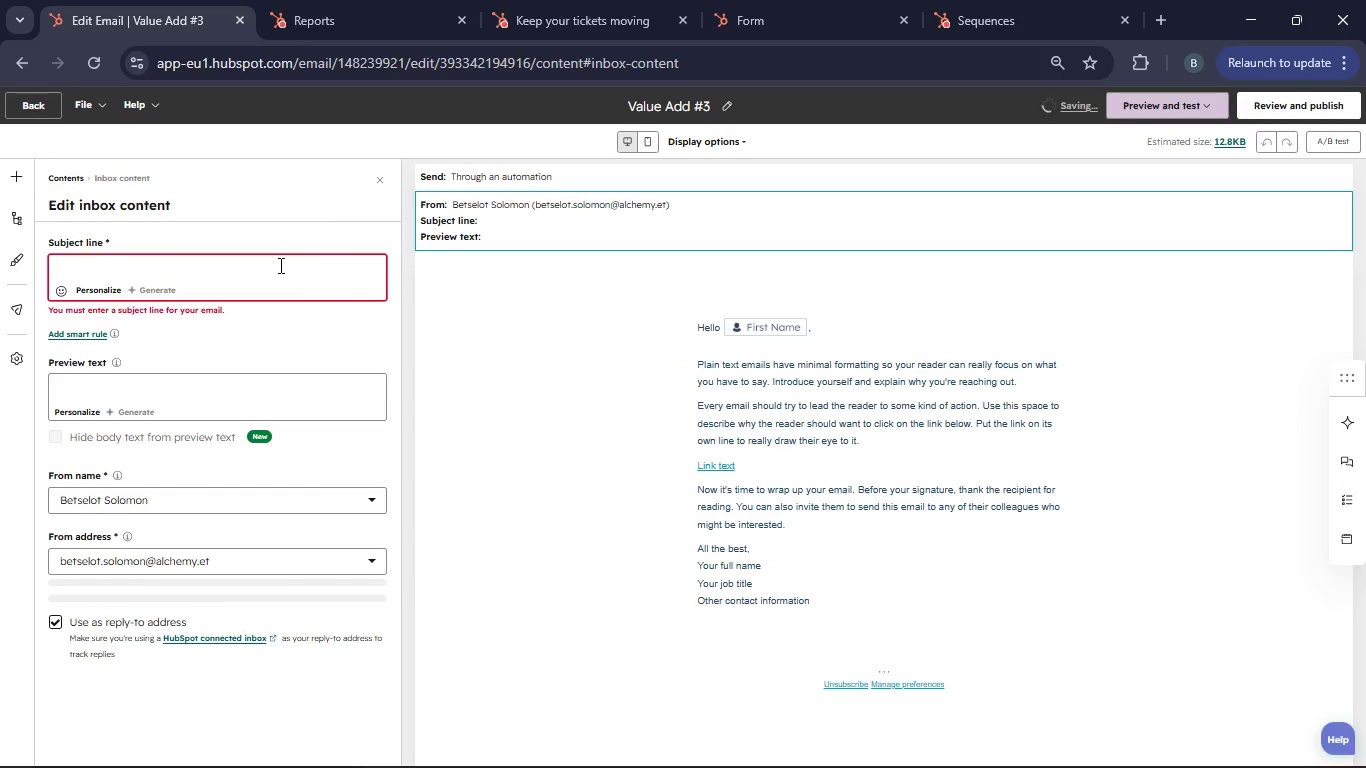 
left_click([169, 274])
 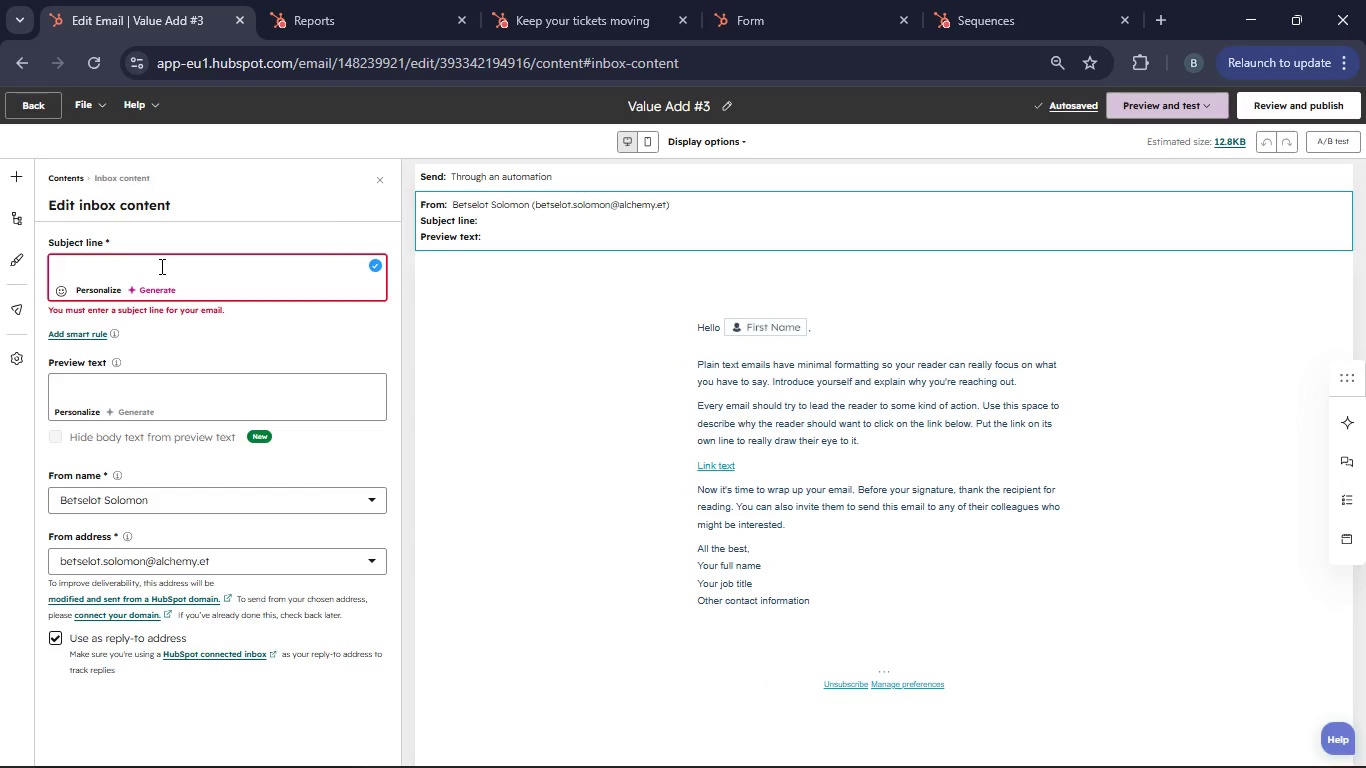 
type(Don'tignore the "Bloom")
 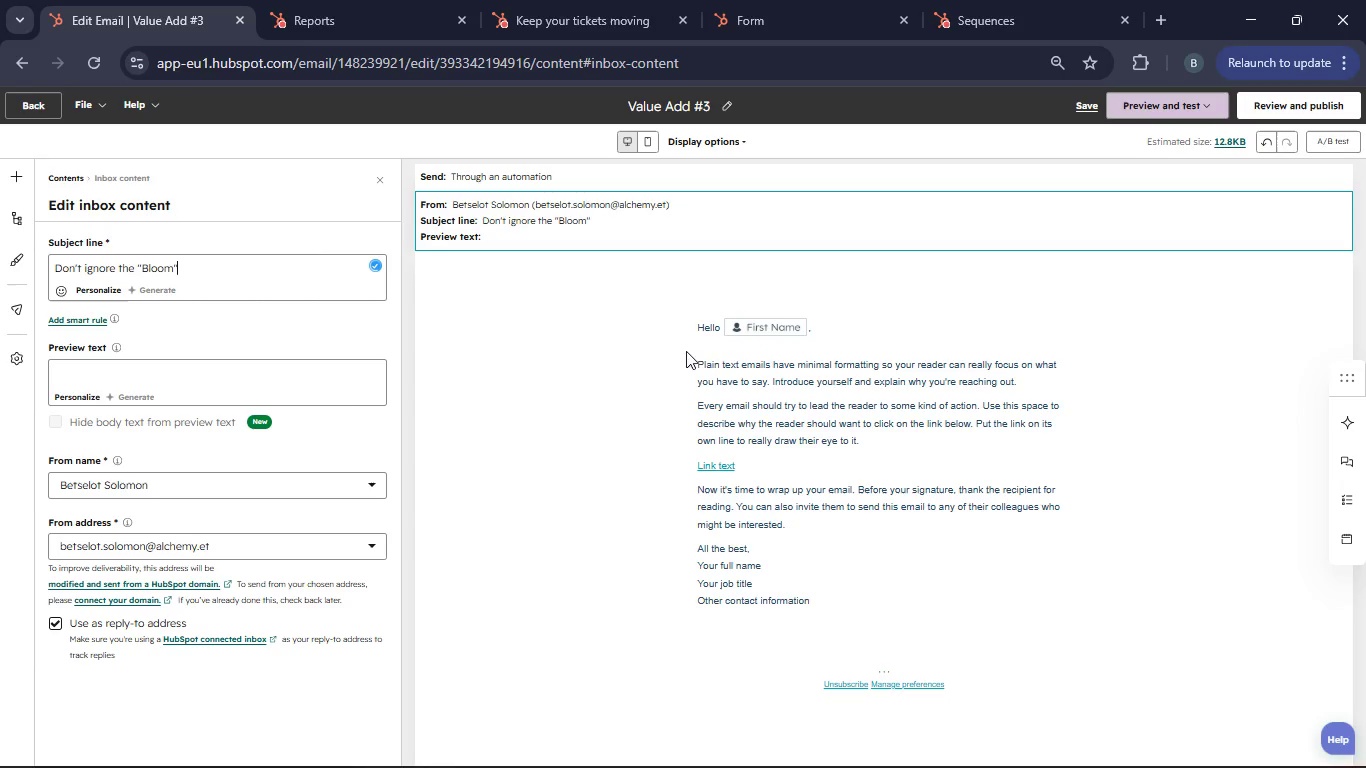 
left_click([755, 370])
 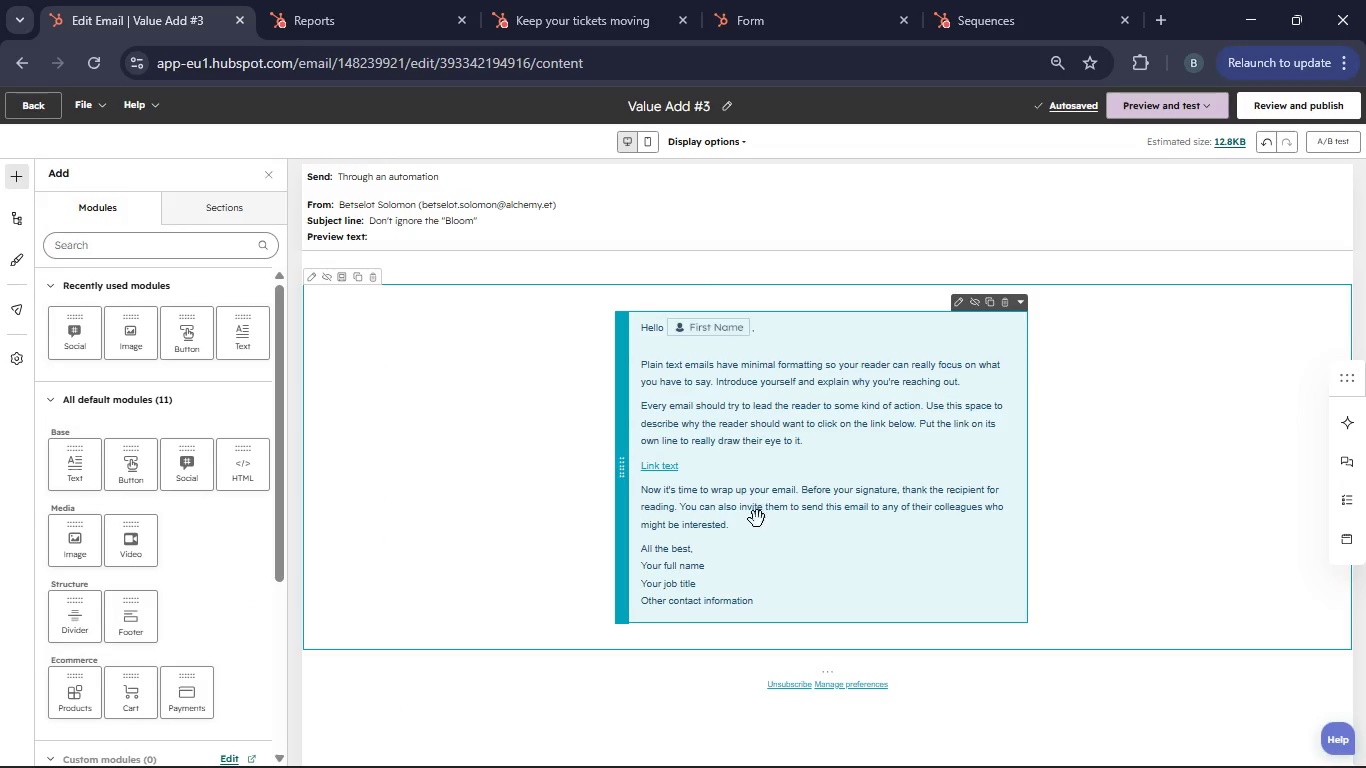 
left_click([781, 612])
 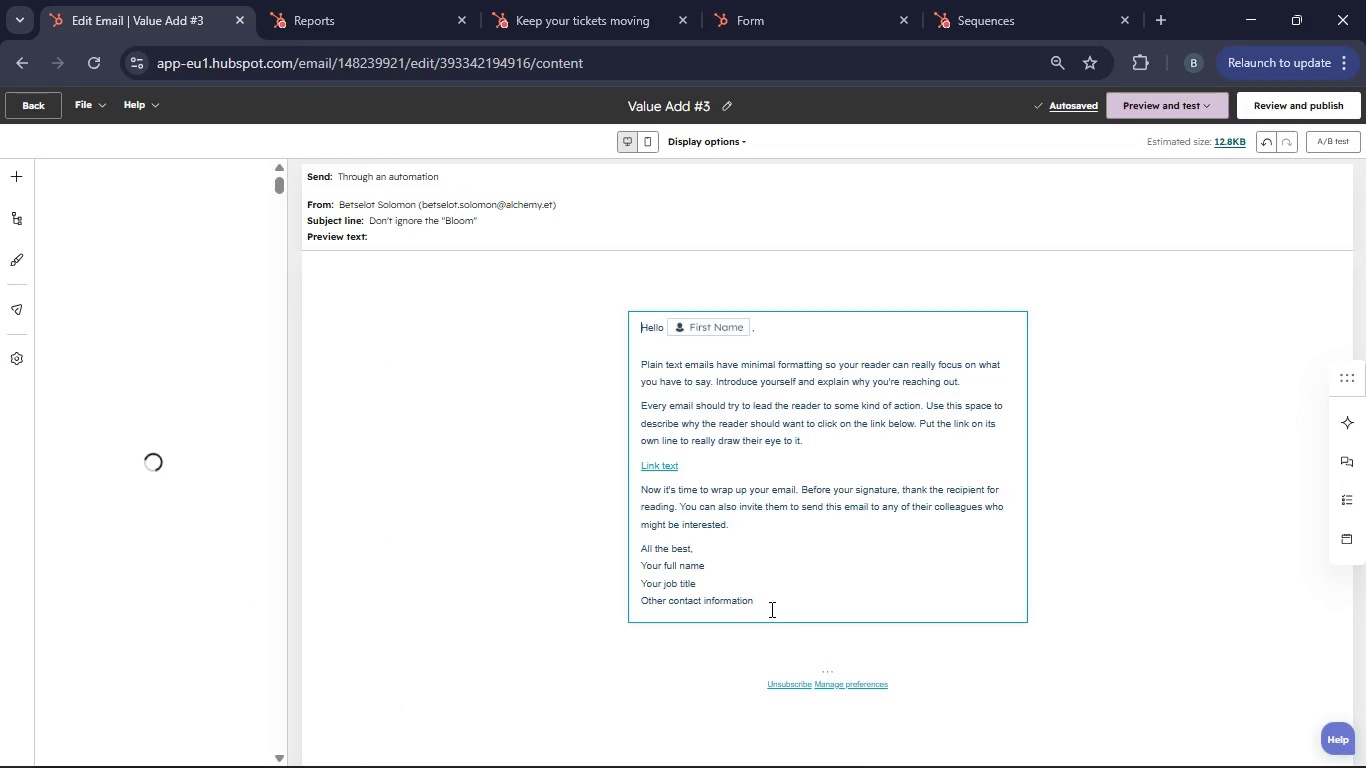 
left_click_drag(start_coordinate=[763, 600], to_coordinate=[635, 368])
 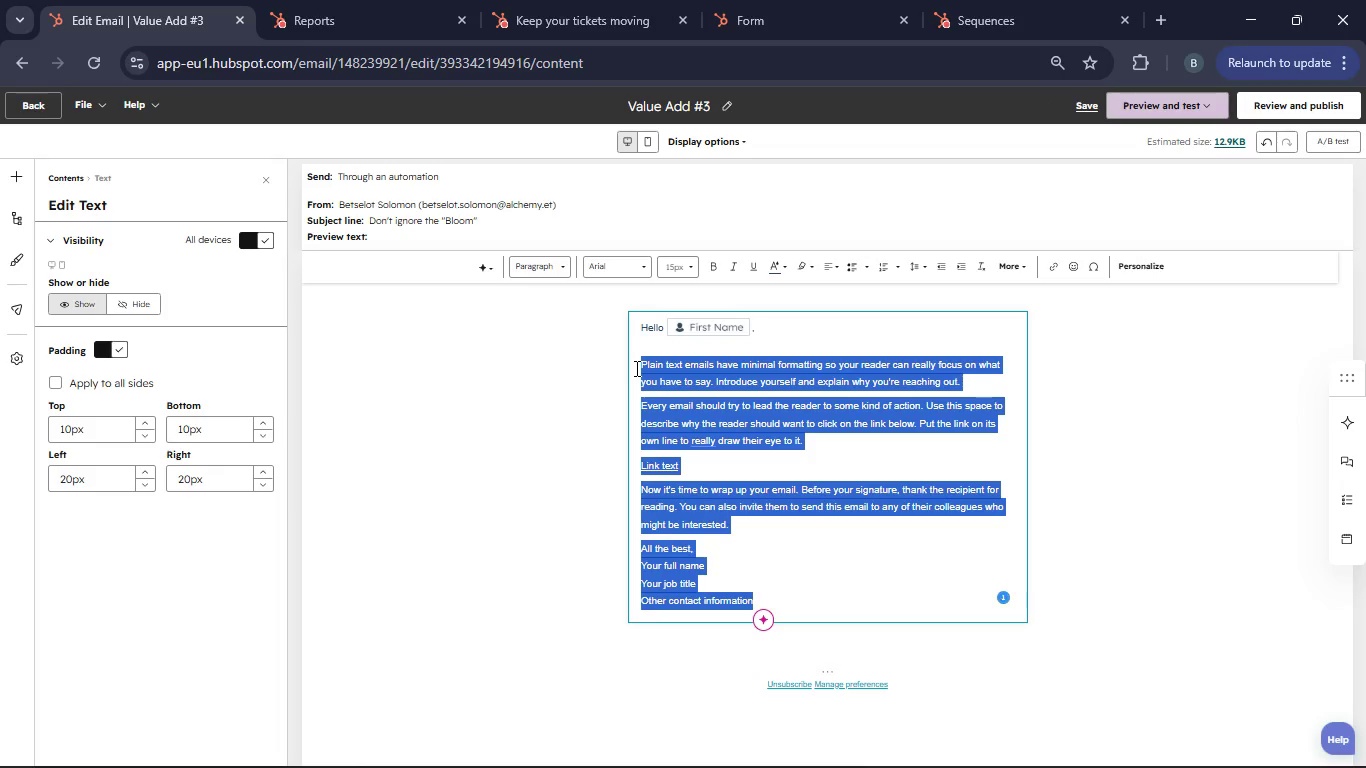 
key(Backspace)
 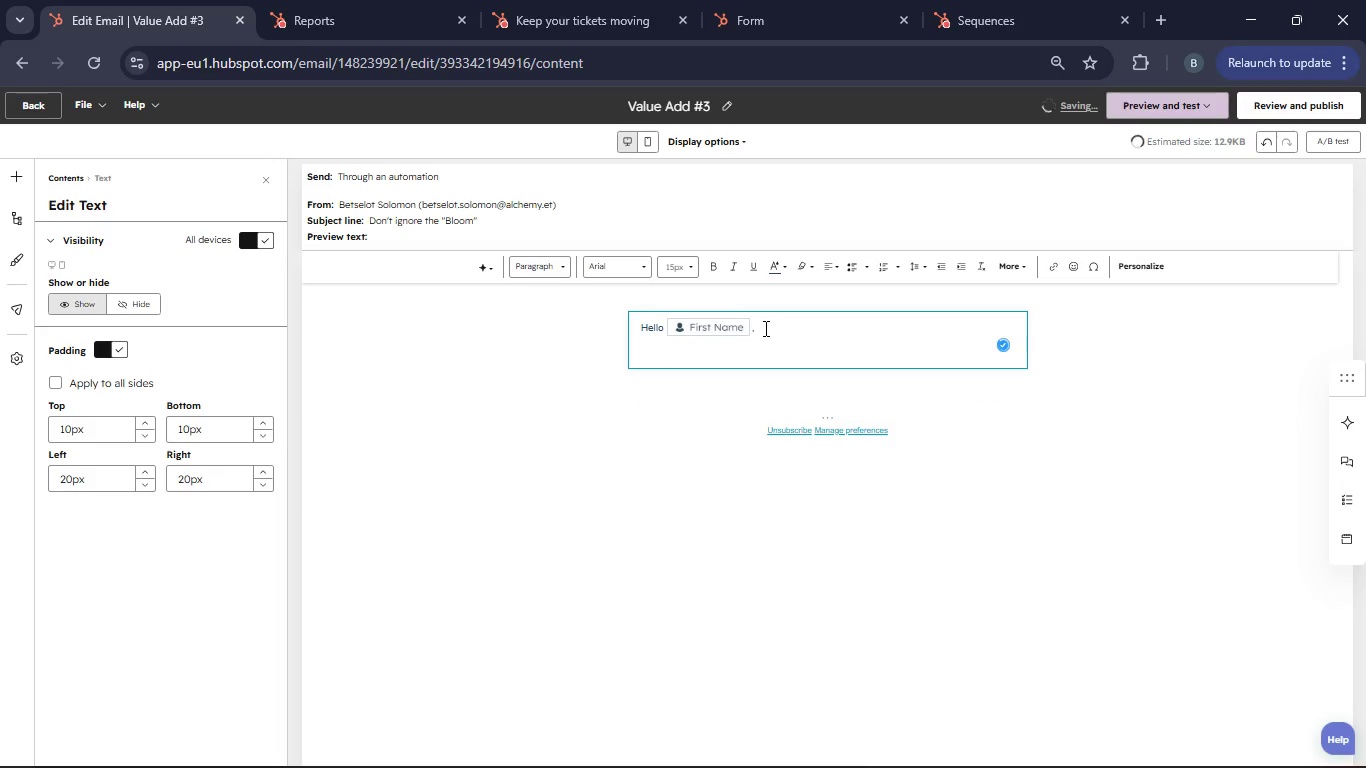 
left_click_drag(start_coordinate=[764, 328], to_coordinate=[632, 322])
 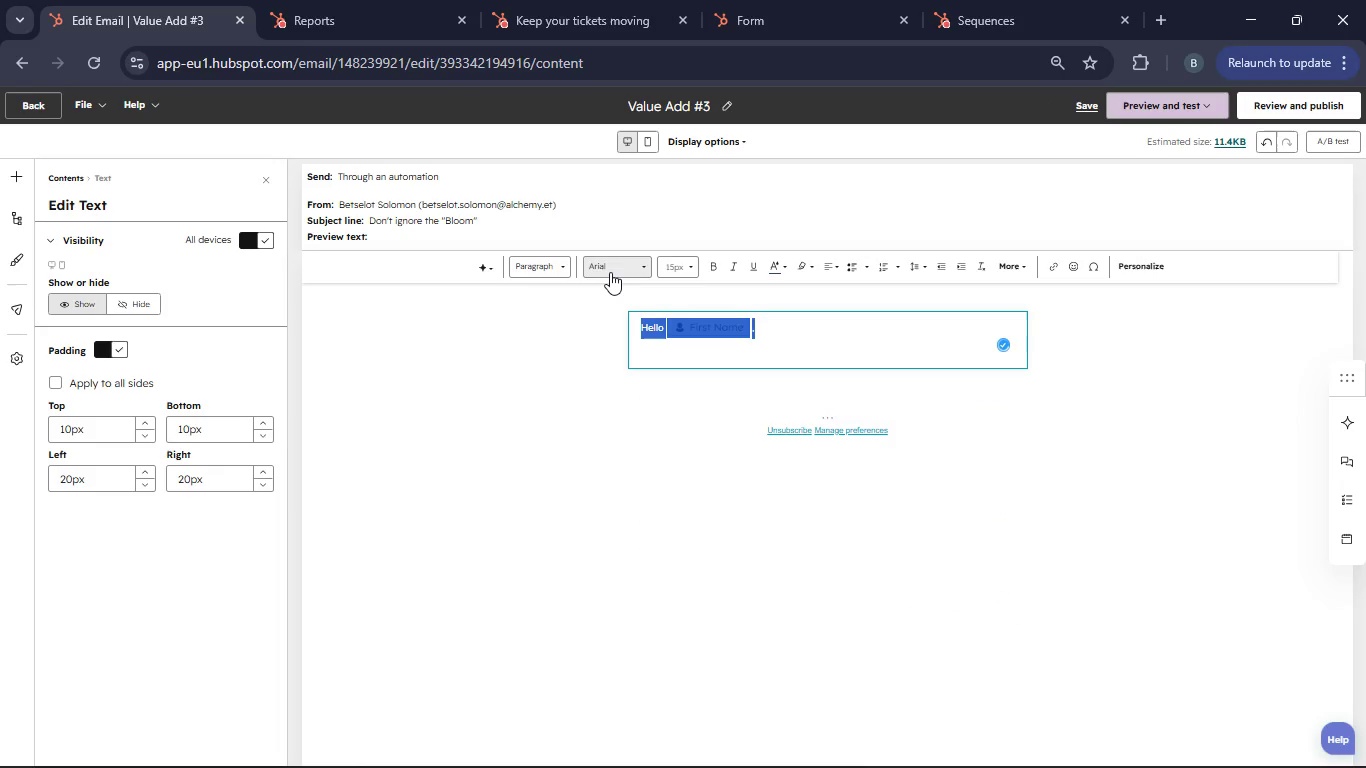 
left_click([610, 272])
 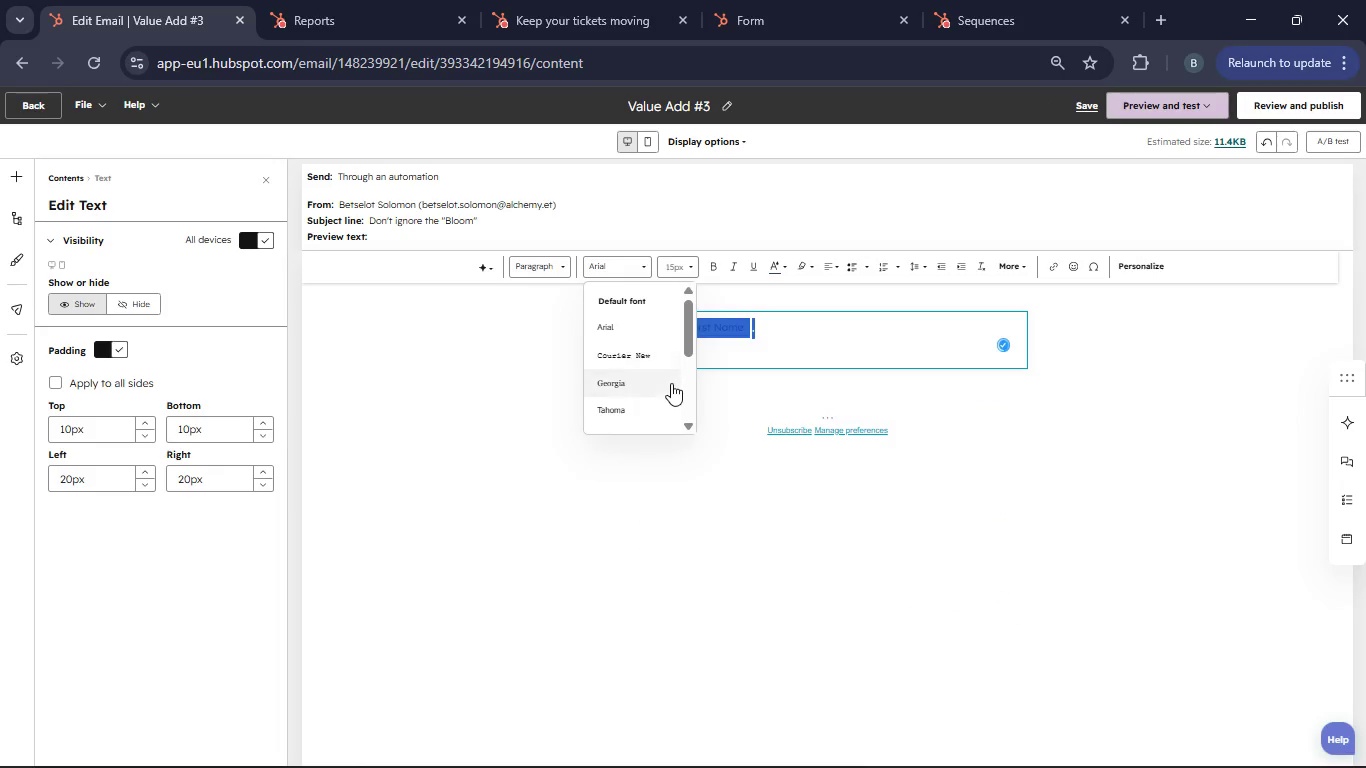 
scroll: coordinate [662, 401], scroll_direction: down, amount: 8.0
 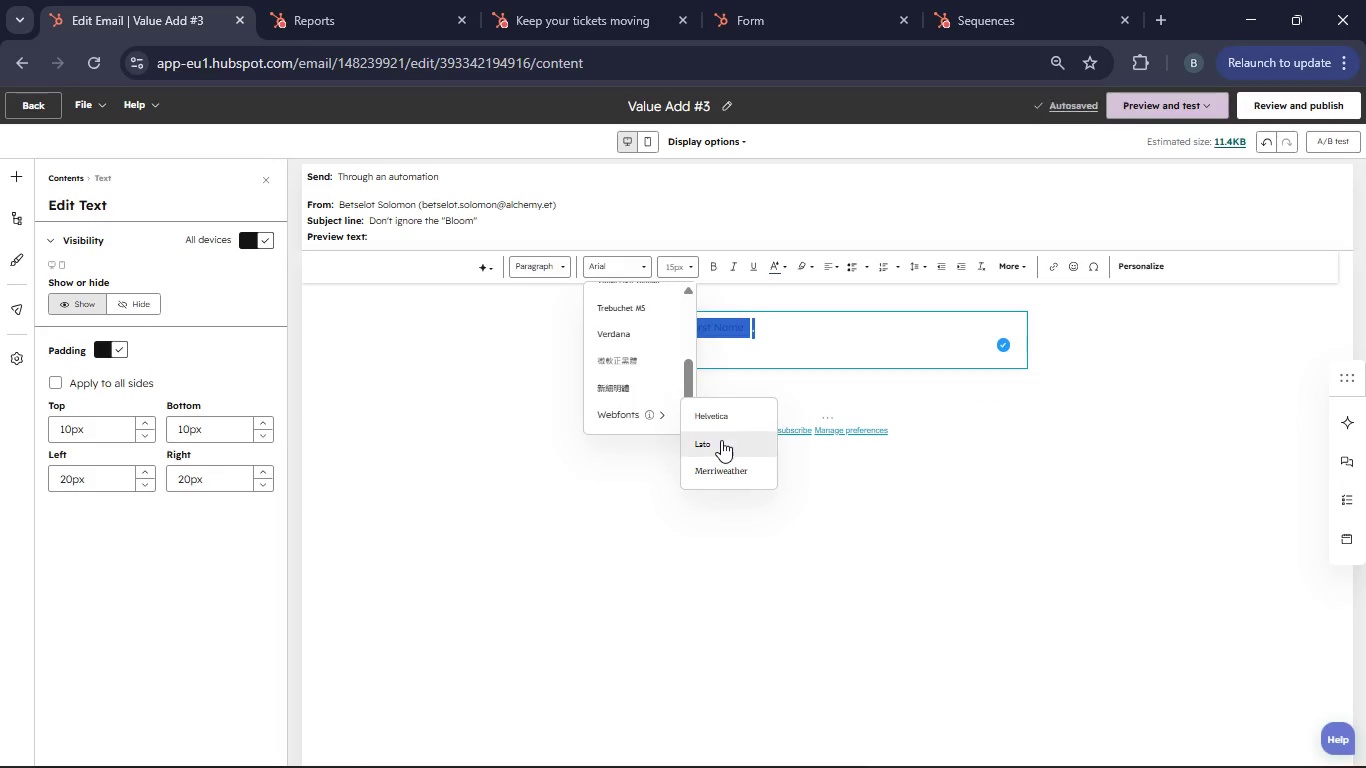 
left_click([721, 440])
 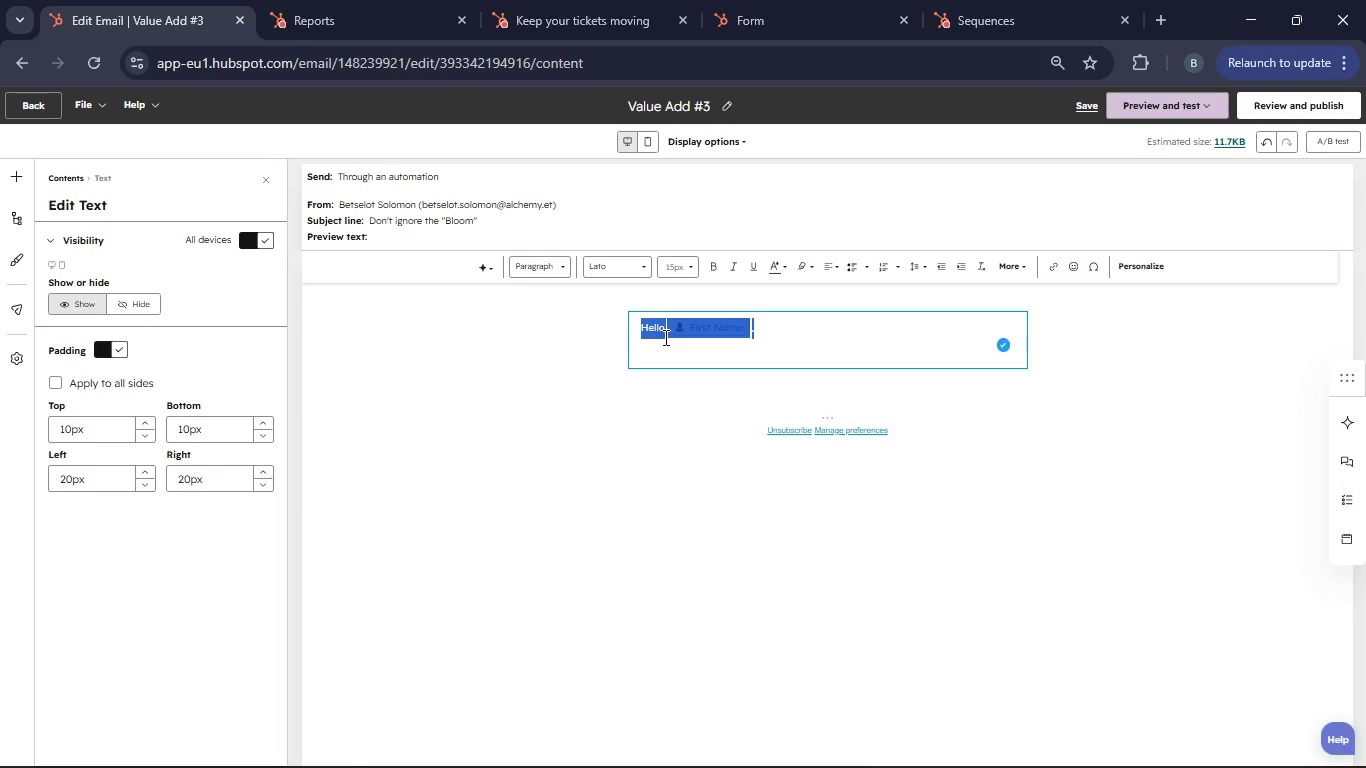 
left_click([664, 337])
 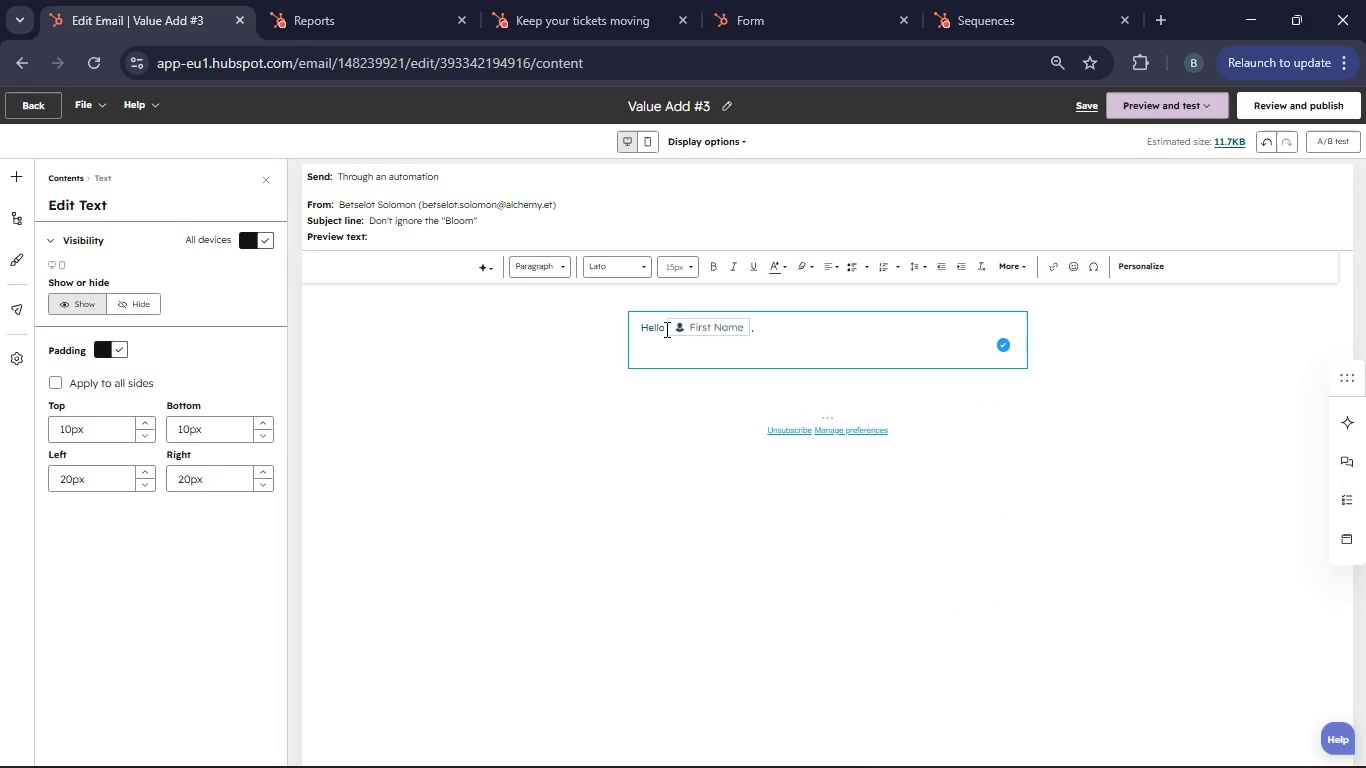 
left_click_drag(start_coordinate=[665, 329], to_coordinate=[628, 332])
 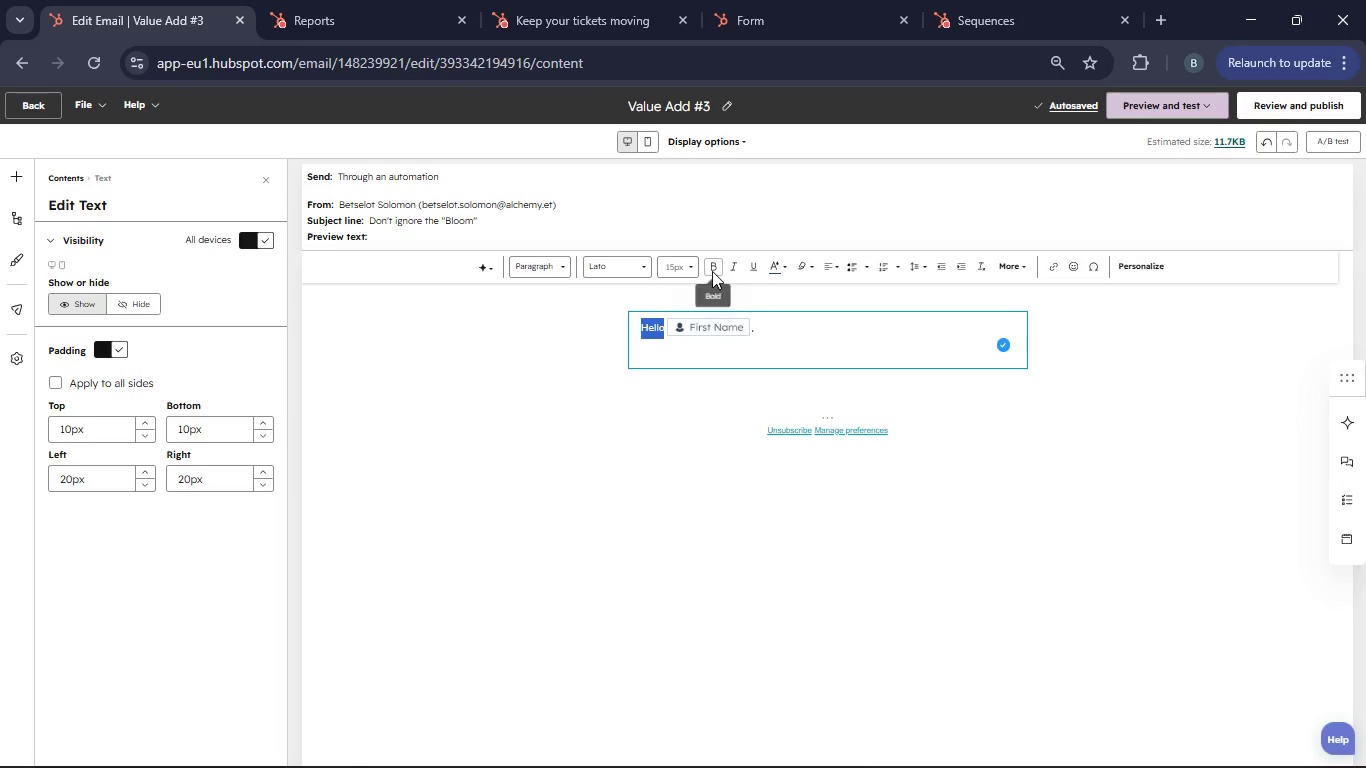 
left_click([712, 271])
 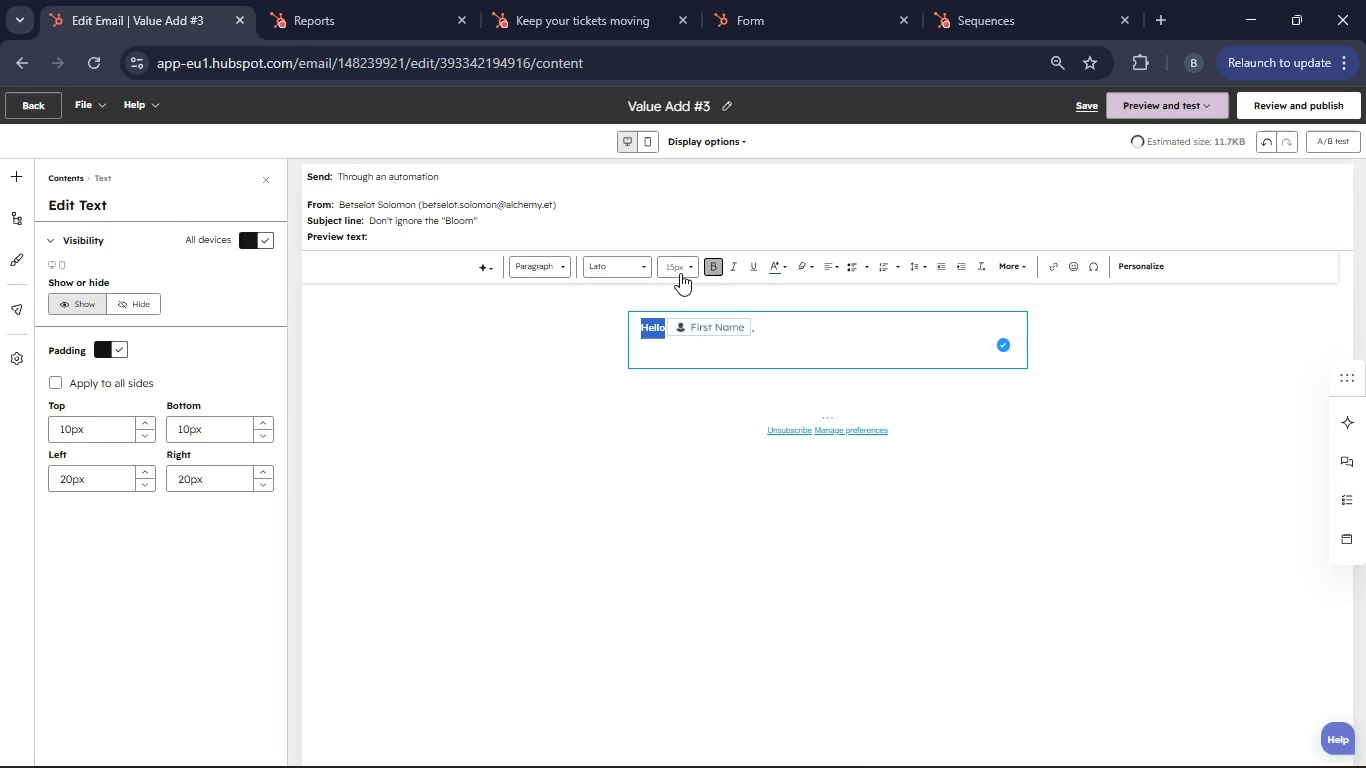 
left_click([680, 273])
 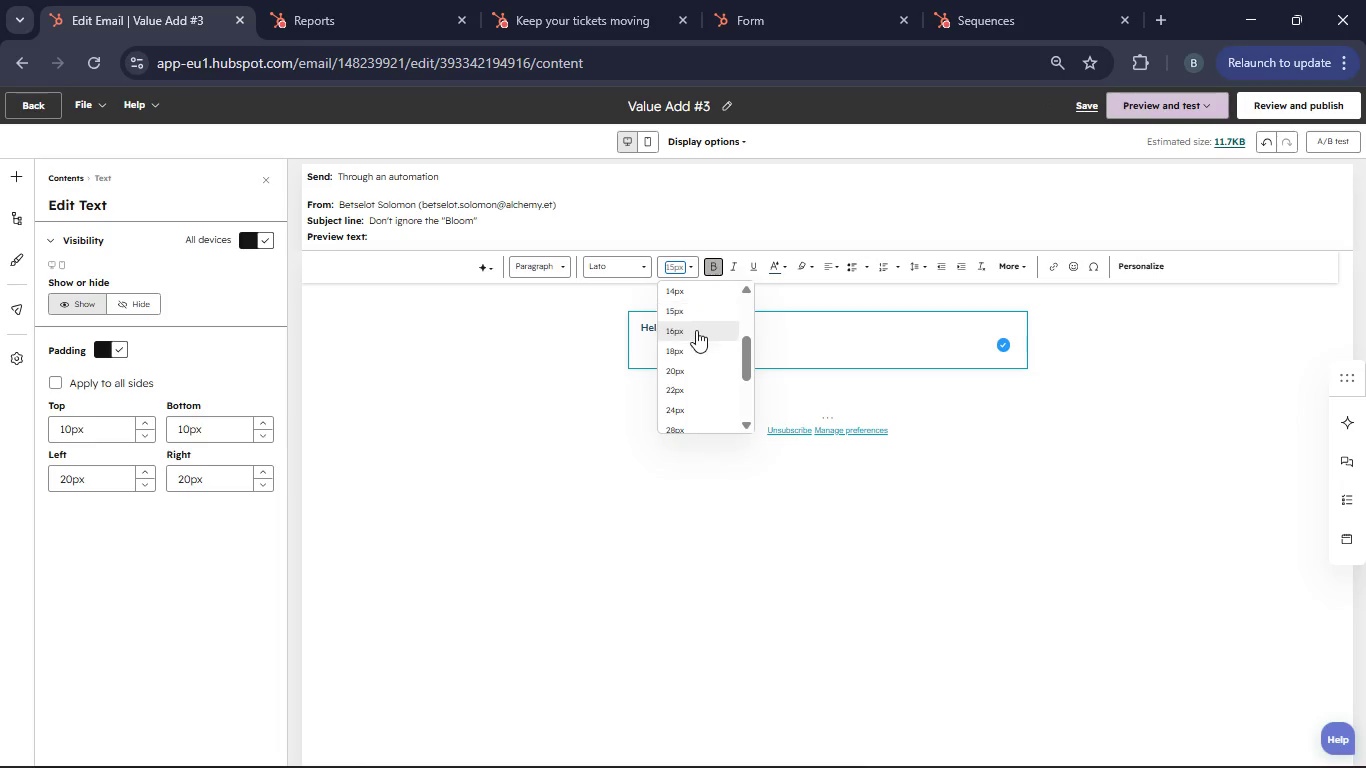 
left_click([696, 330])
 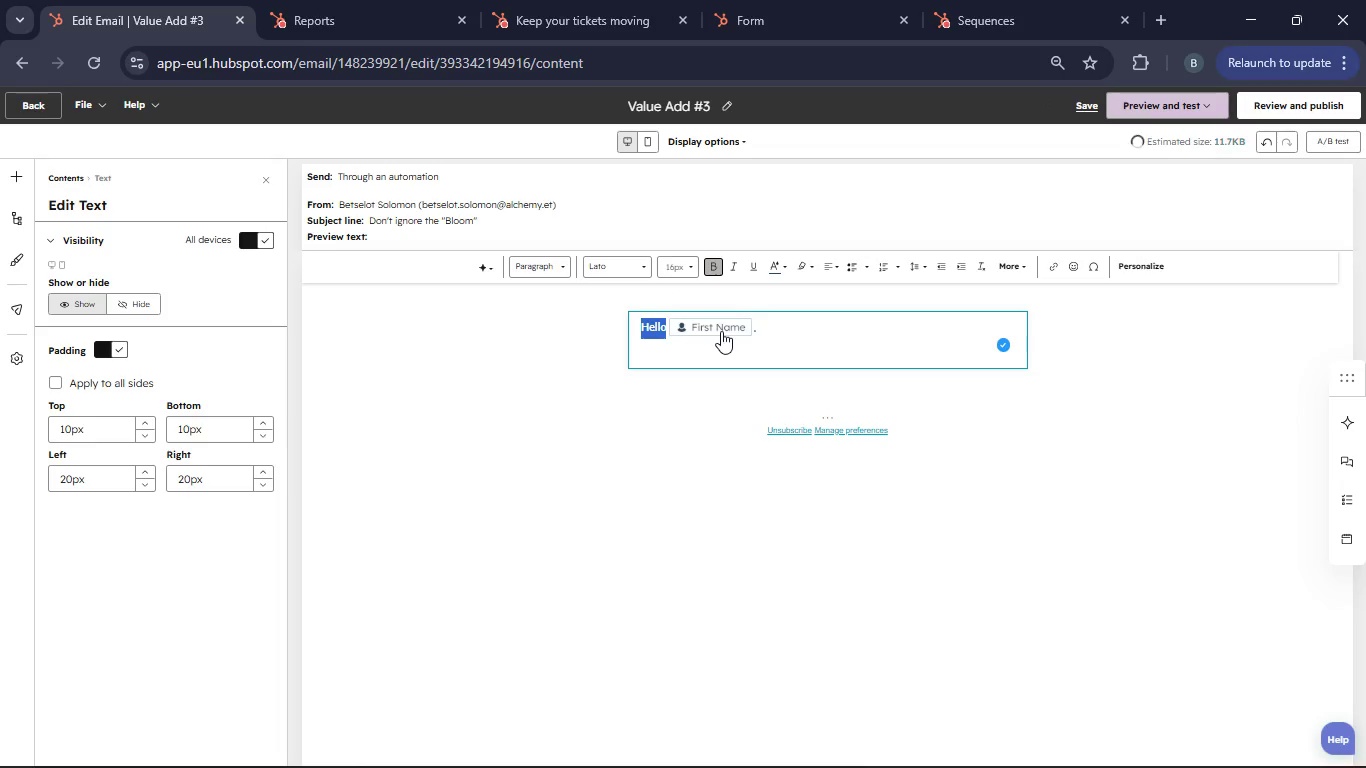 
left_click([721, 331])
 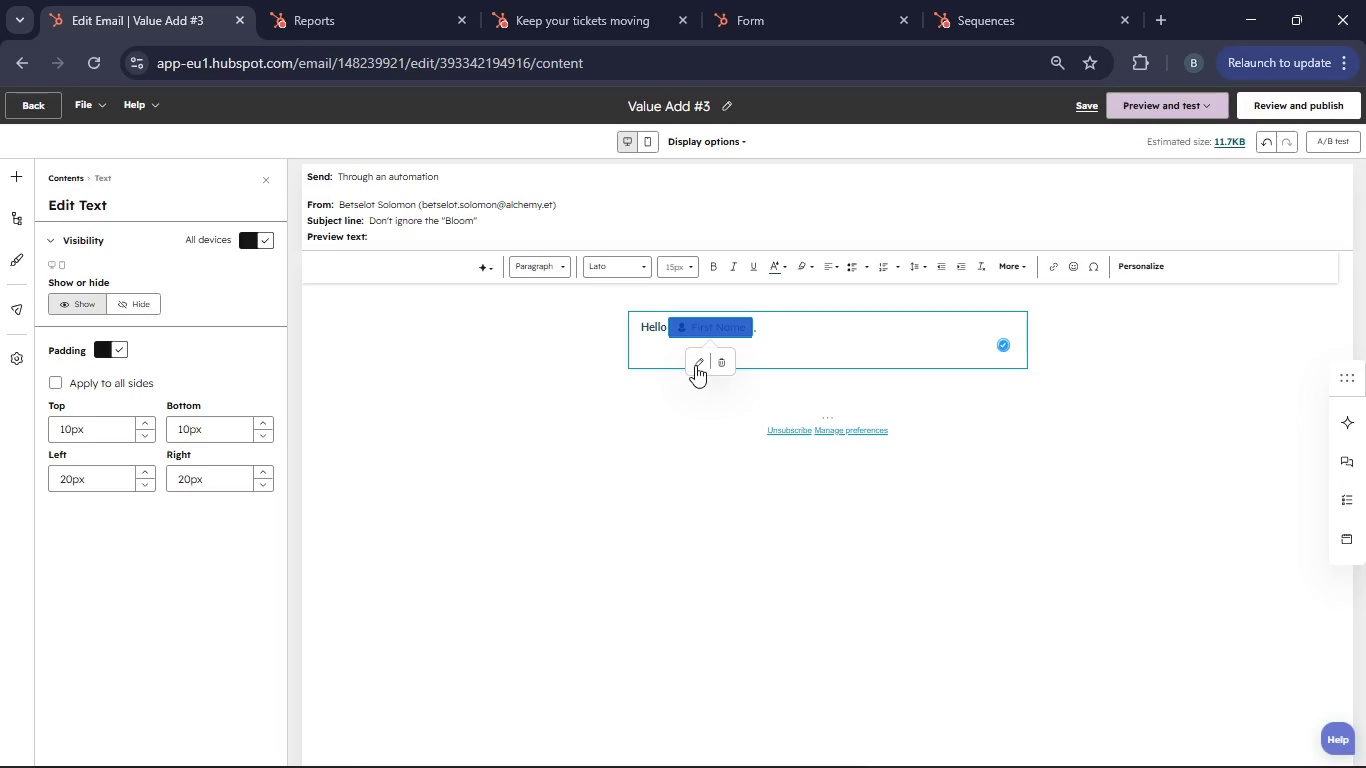 
left_click([695, 365])
 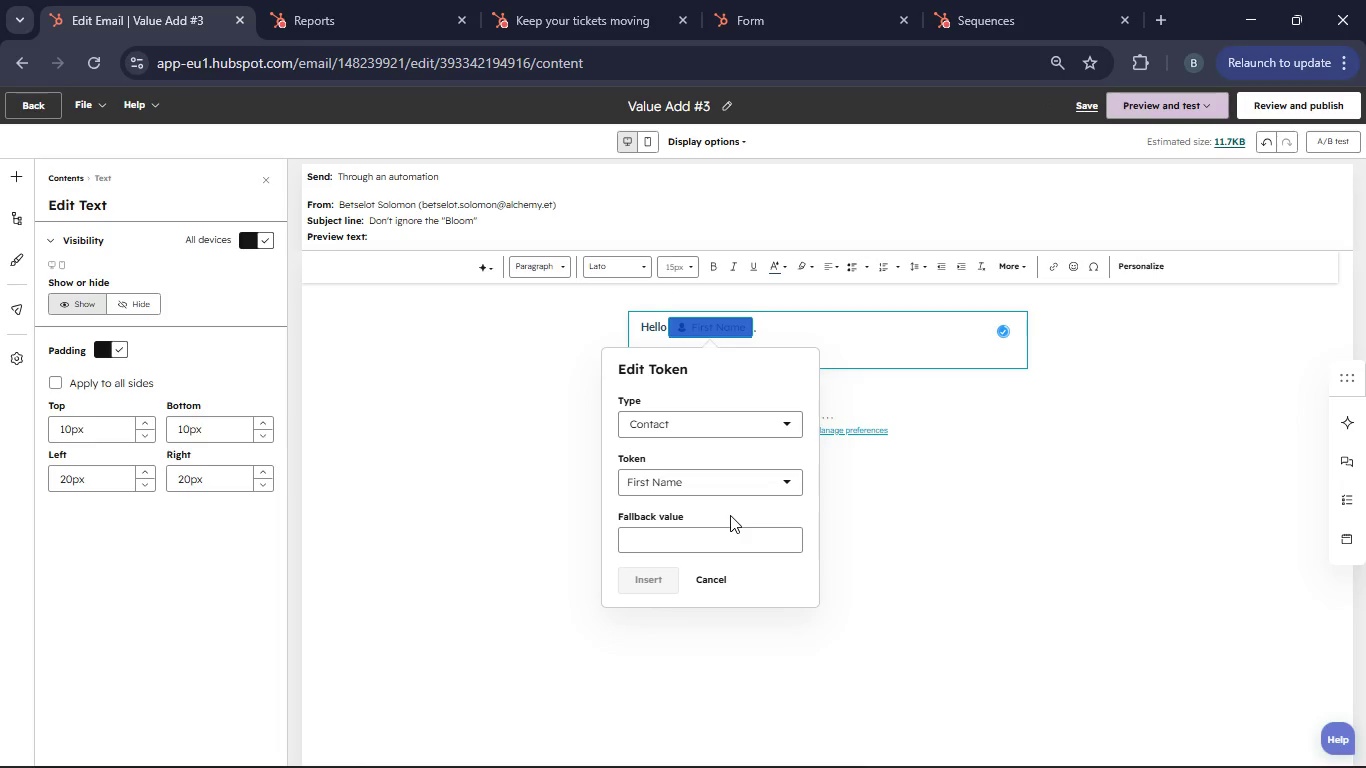 
left_click([737, 478])
 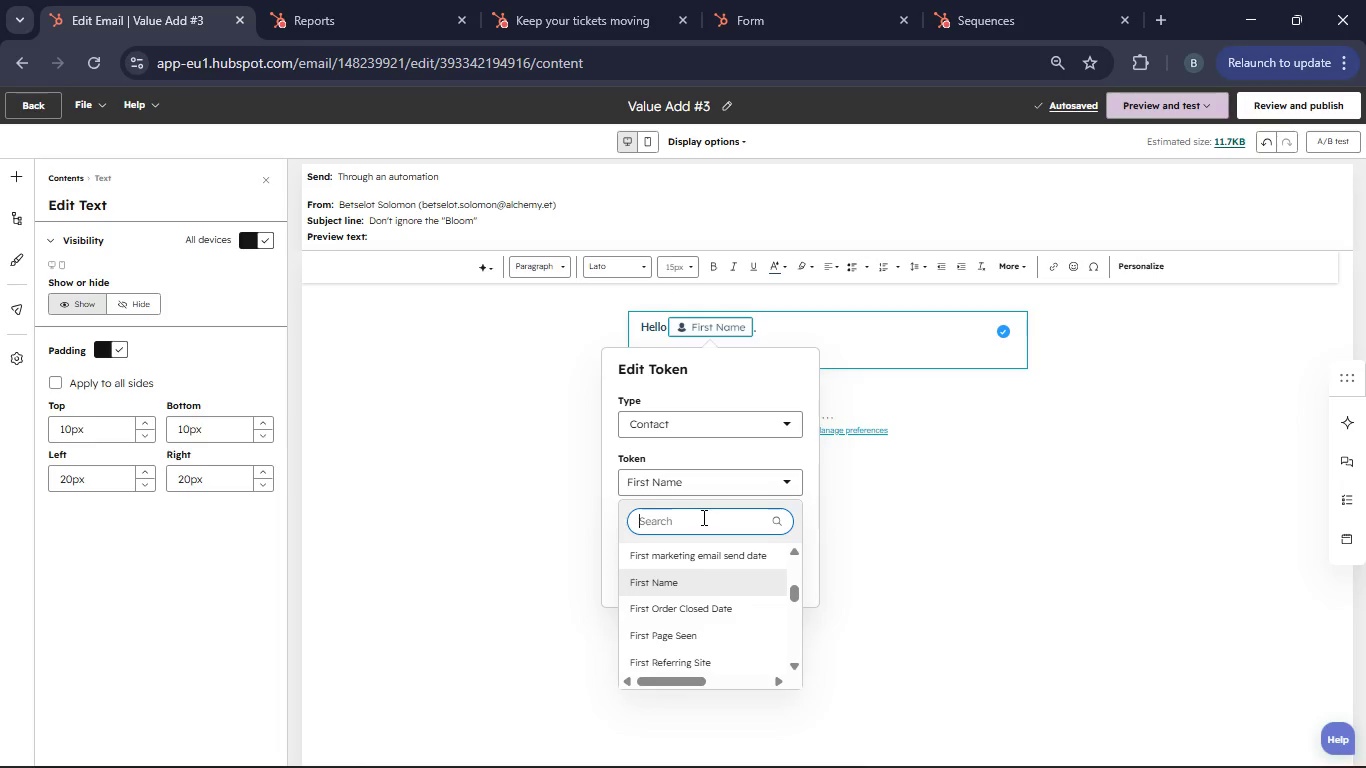 
type(first)
 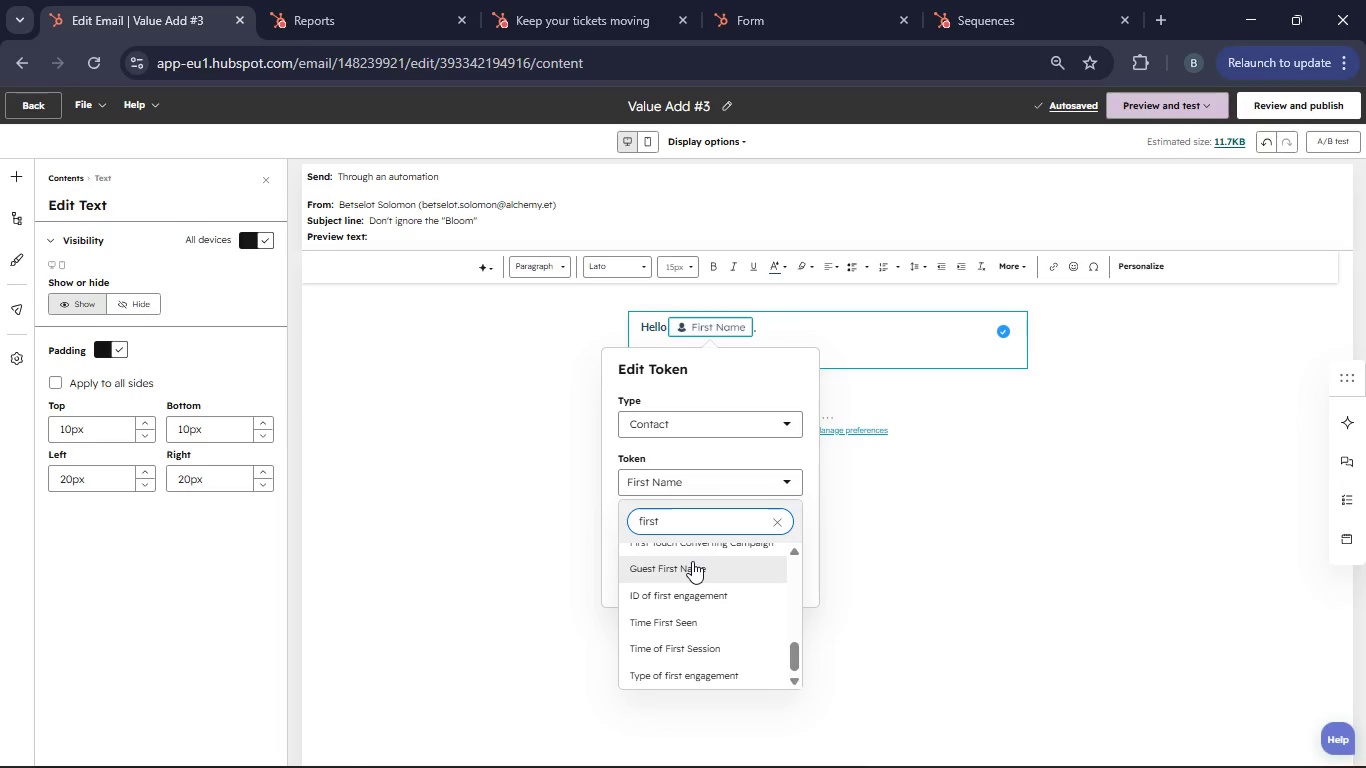 
scroll: coordinate [692, 561], scroll_direction: up, amount: 6.0
 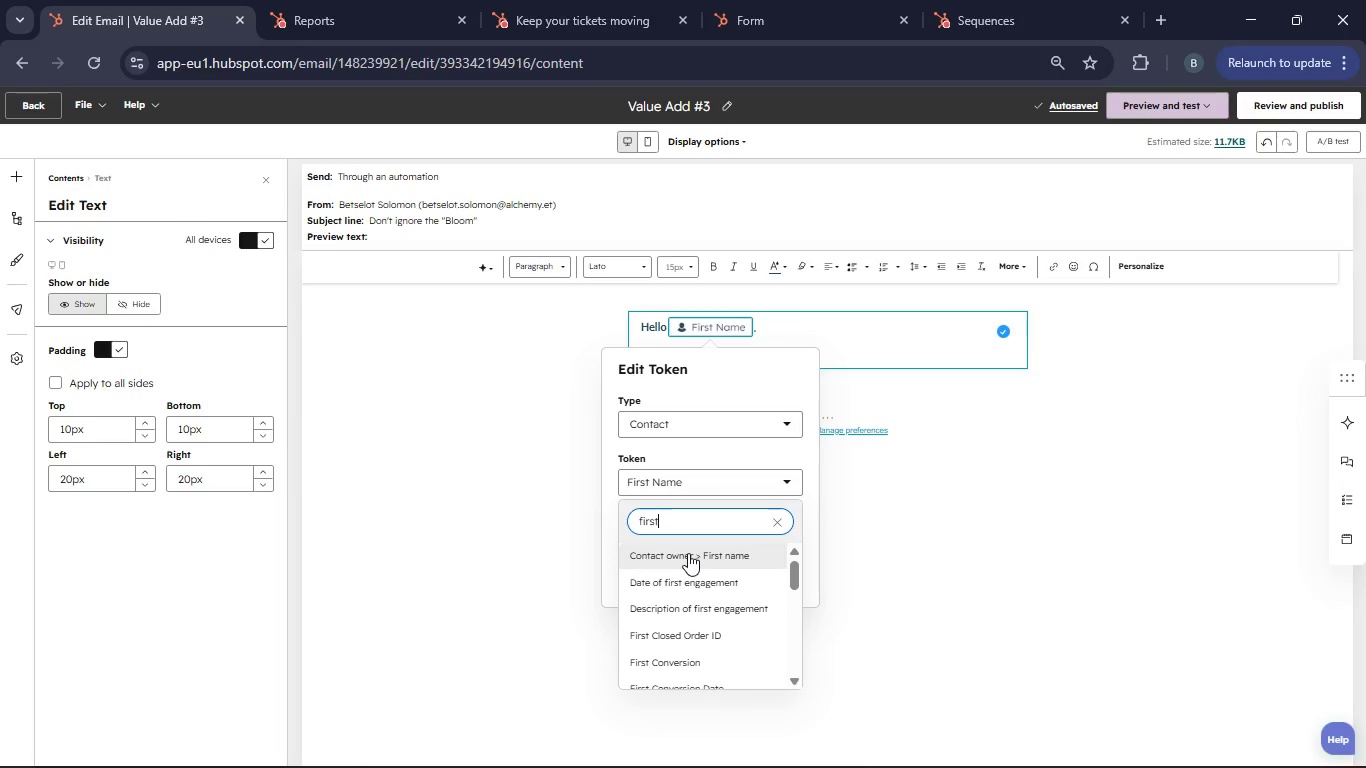 
left_click([688, 553])
 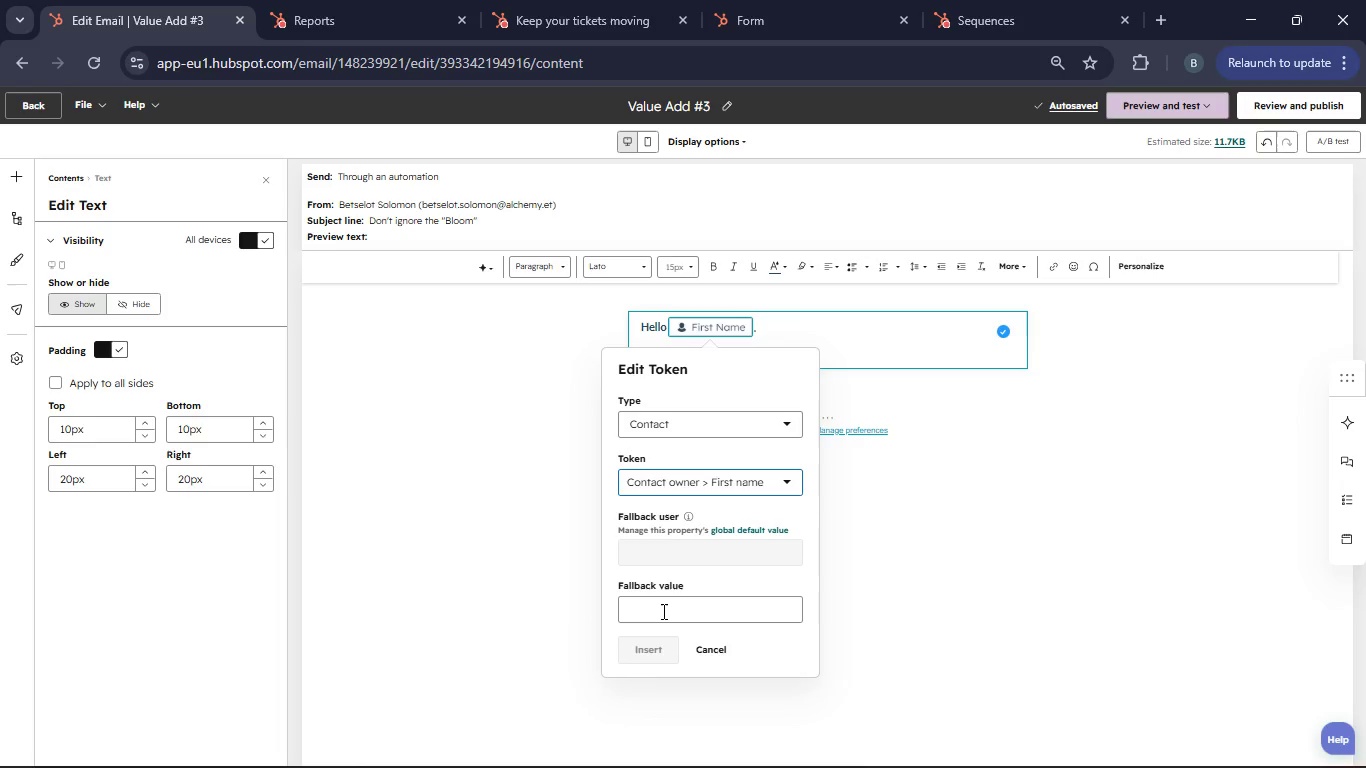 
type(there)
 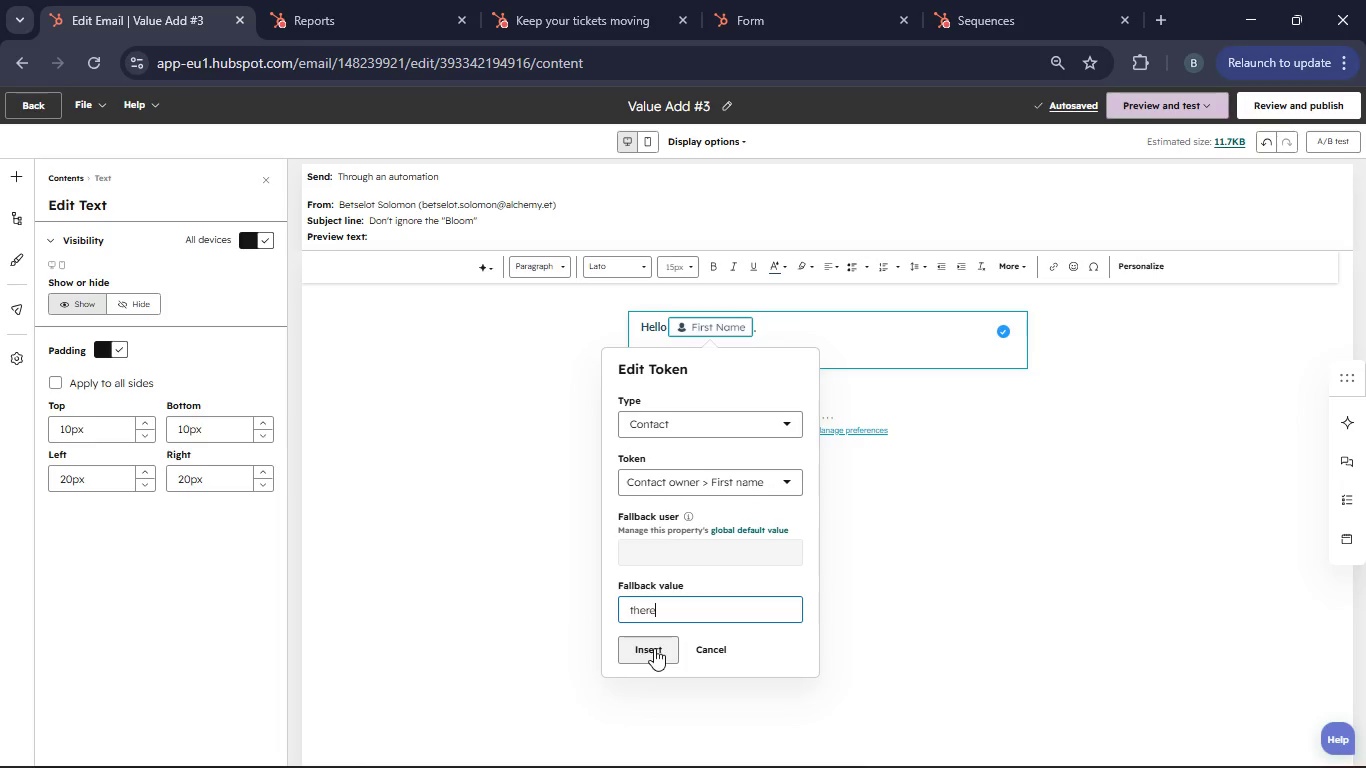 
left_click([654, 648])
 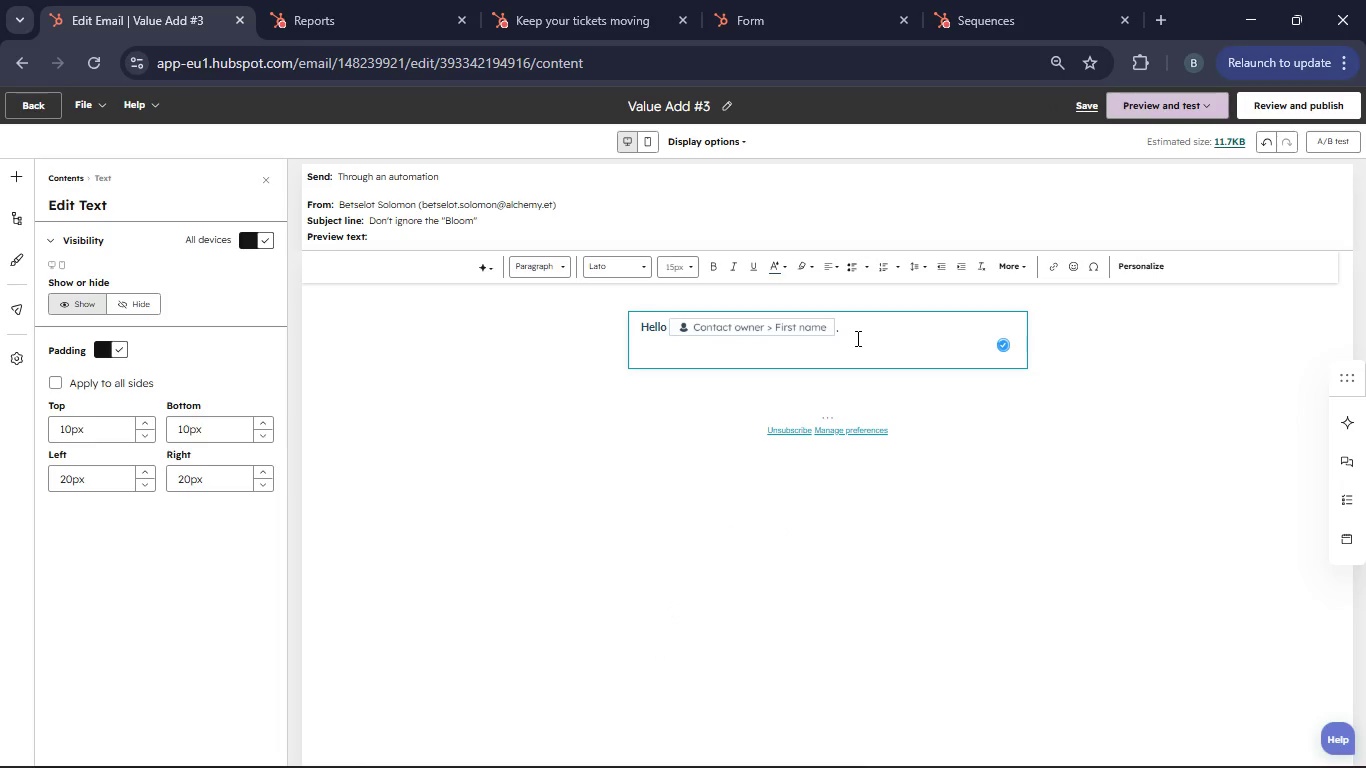 
left_click([856, 330])
 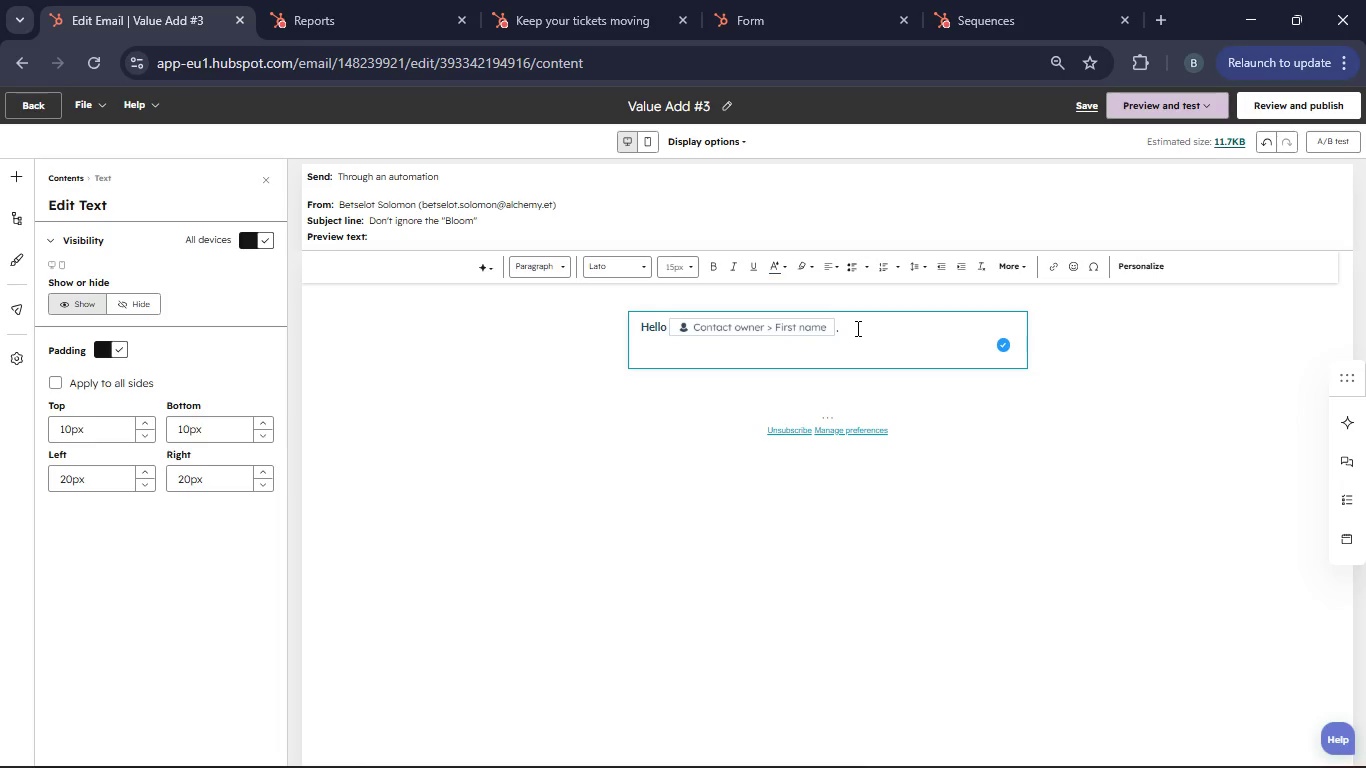 
key(Enter)
 